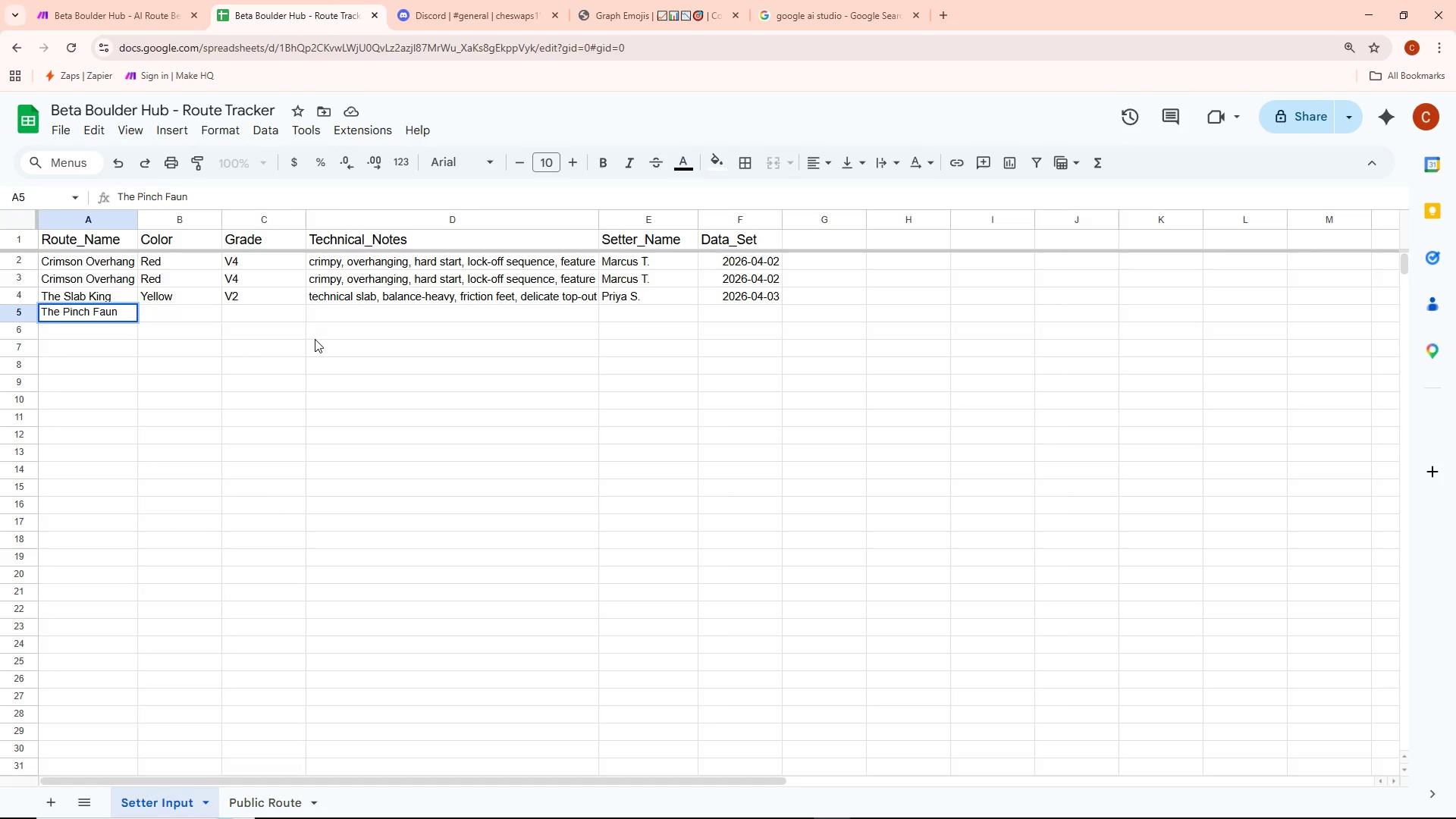 
key(Control+Backspace)
 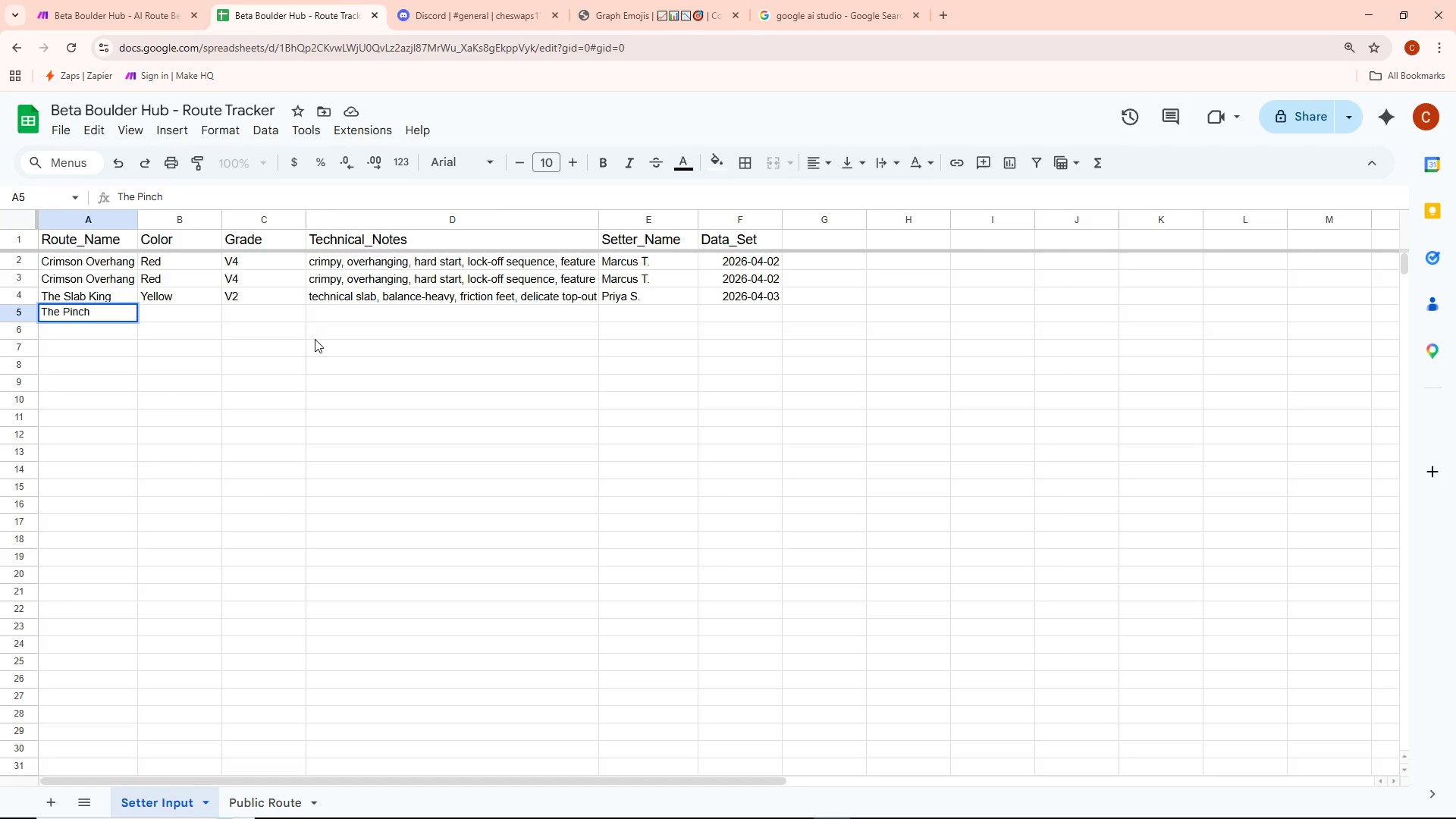 
type(Gauntle)
 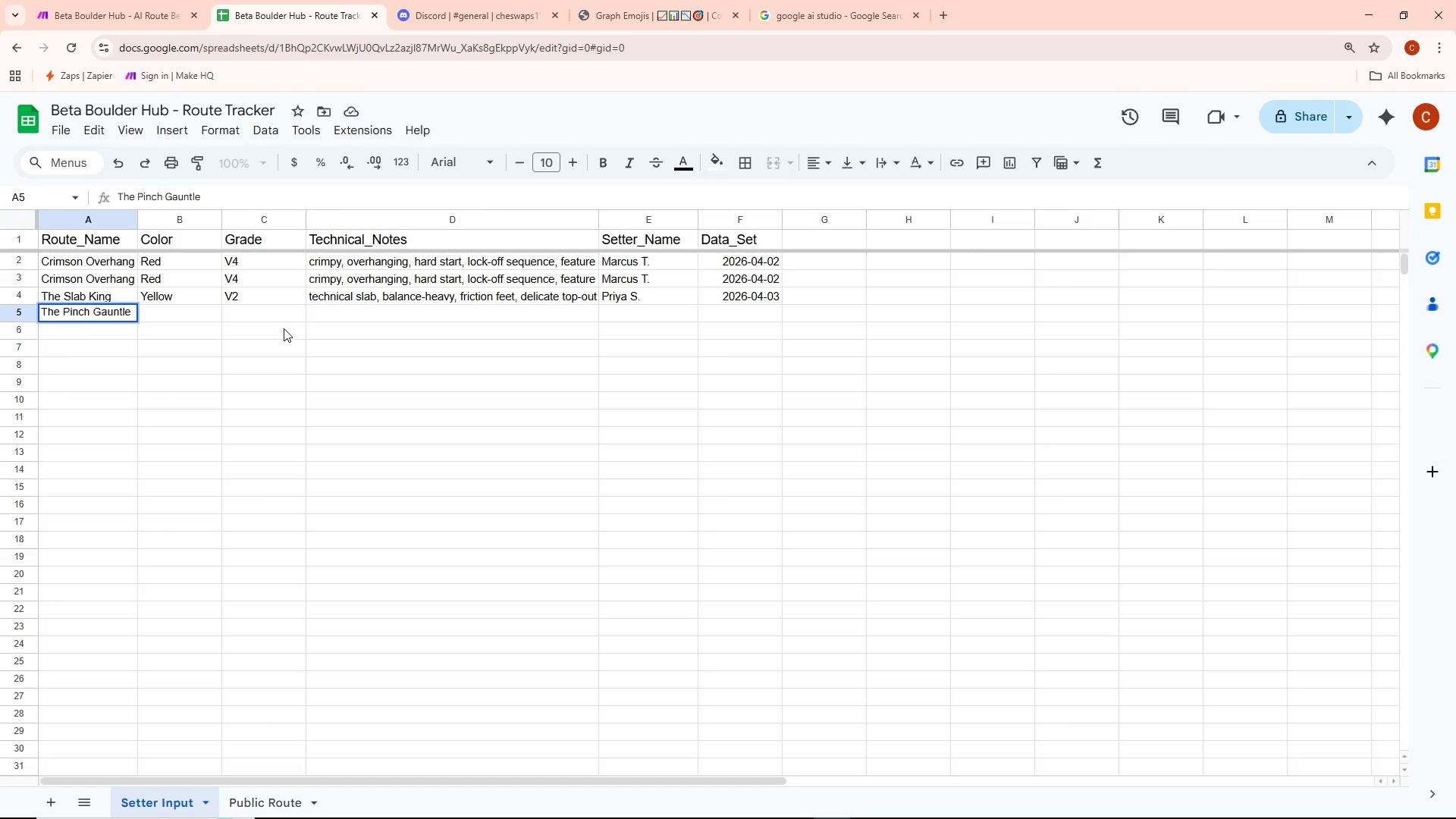 
left_click([198, 340])
 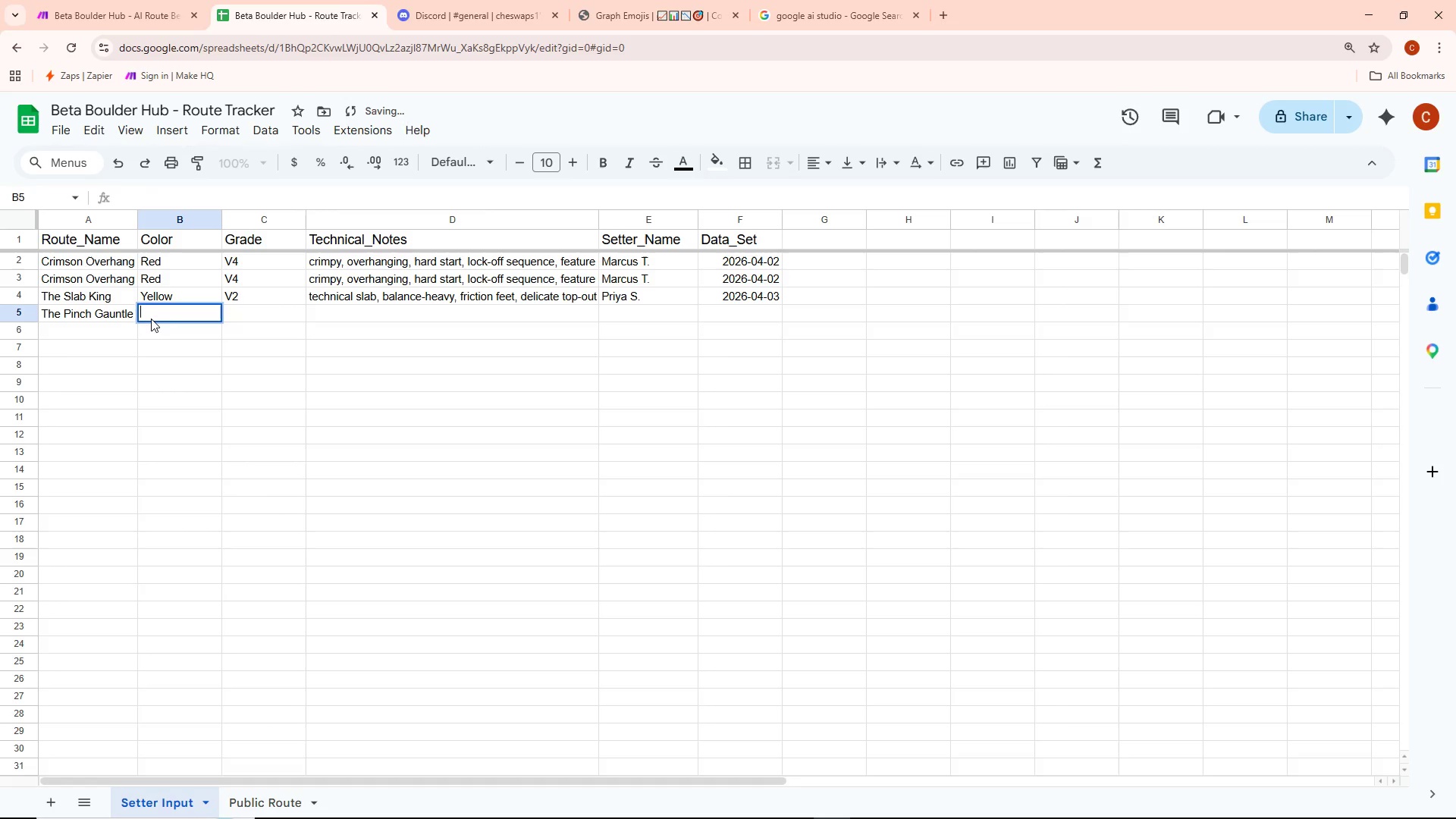 
type(Orange)
 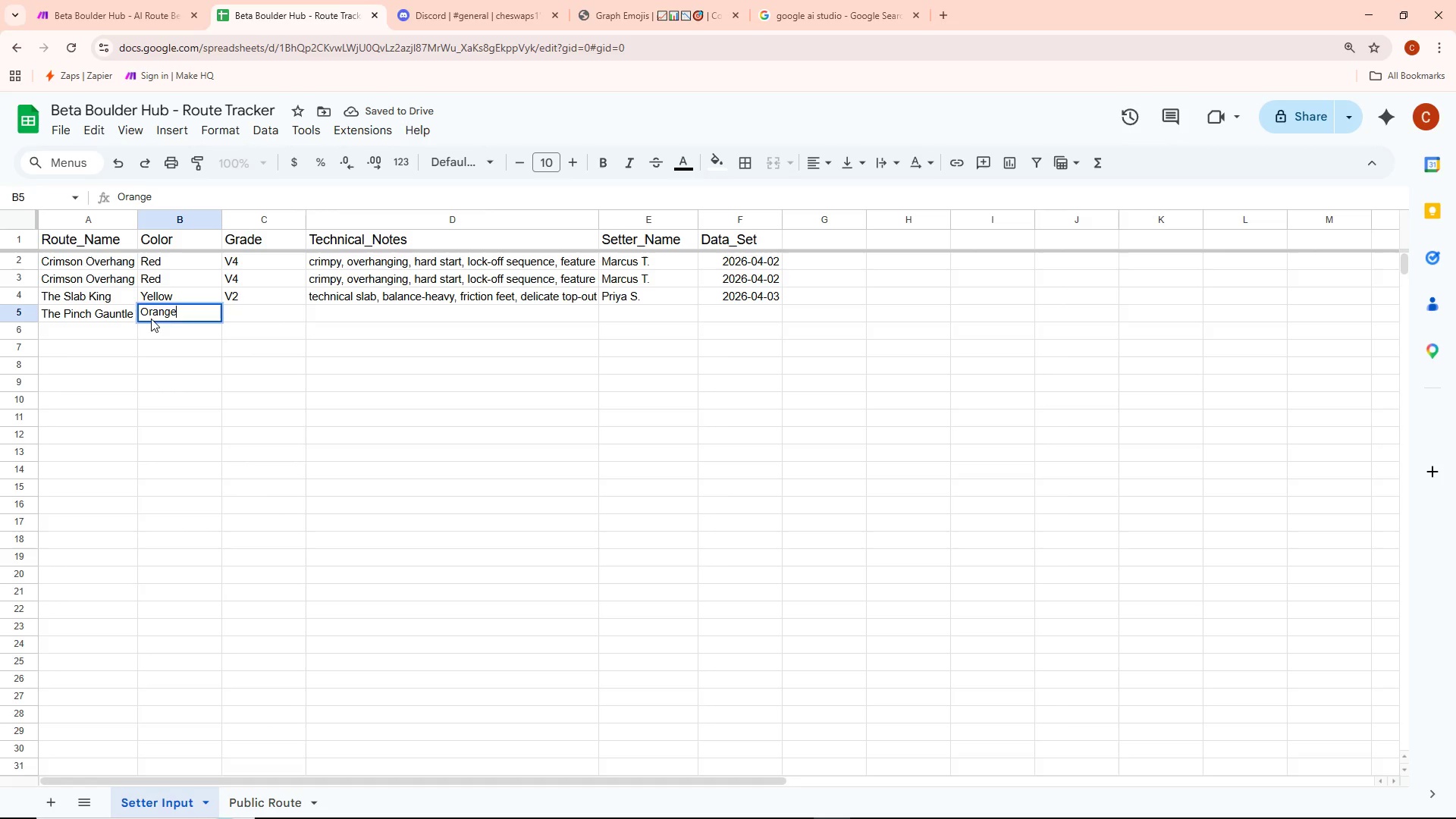 
left_click_drag(start_coordinate=[152, 320], to_coordinate=[156, 322])
 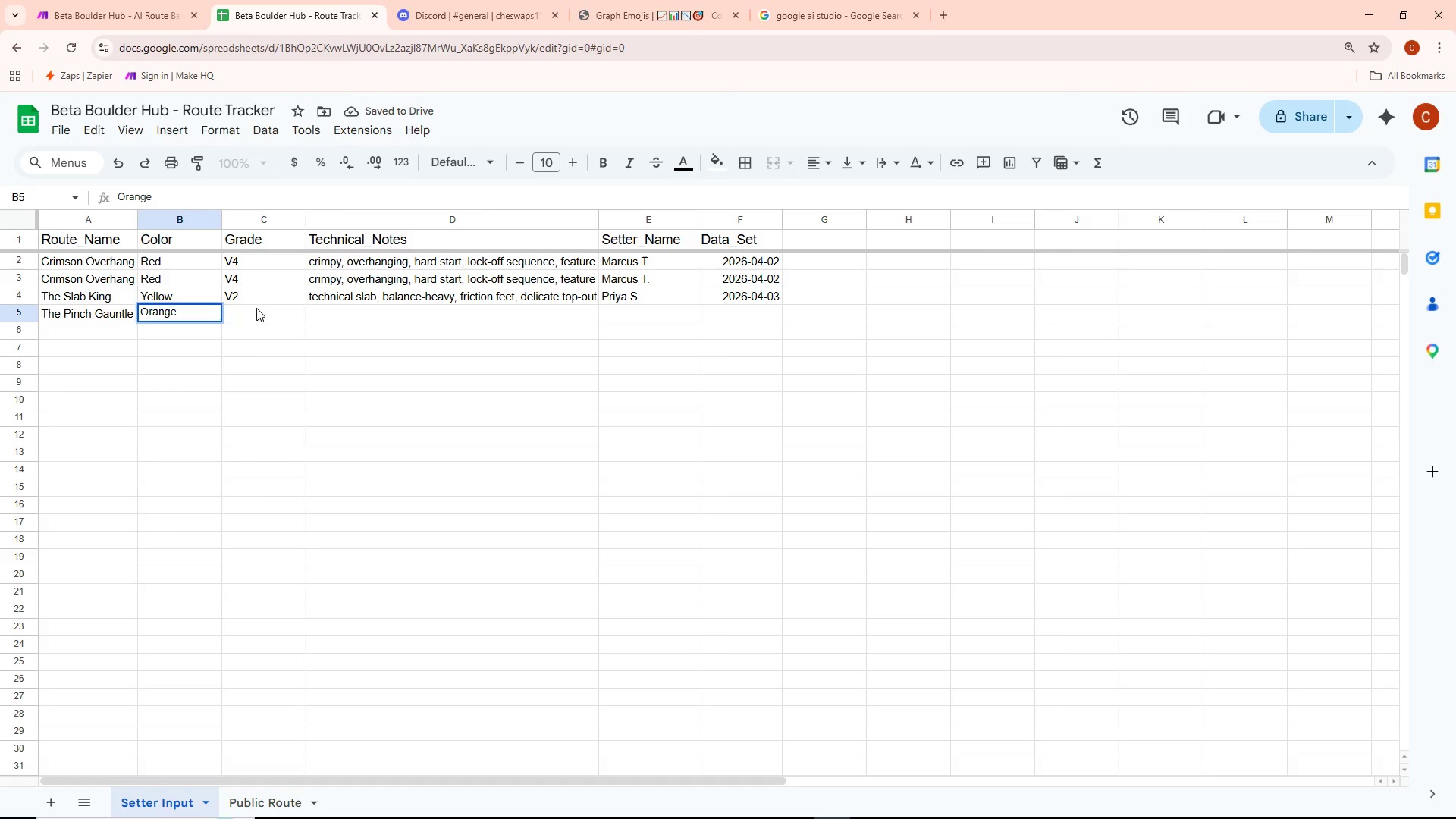 
double_click([253, 313])
 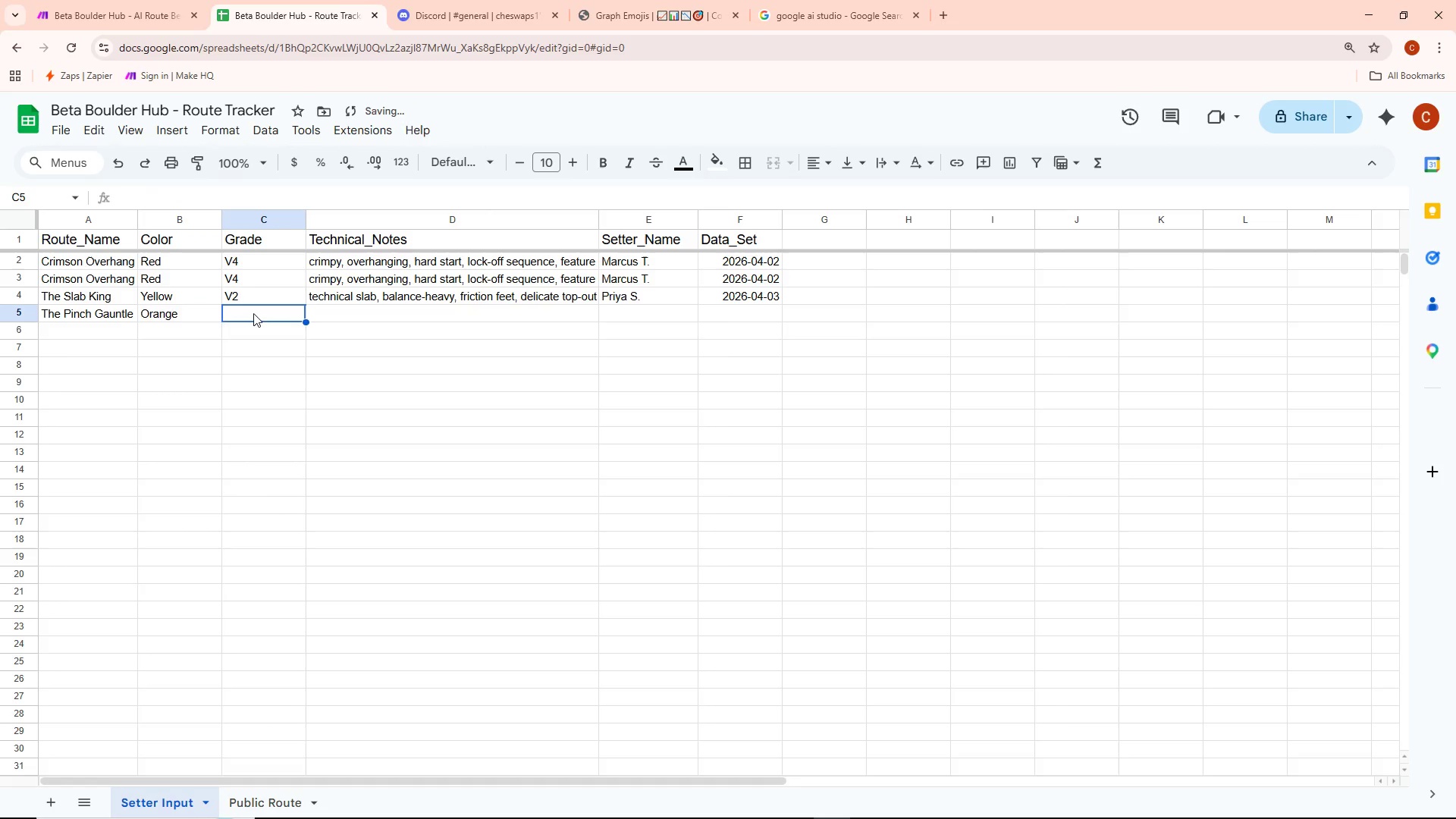 
triple_click([253, 313])
 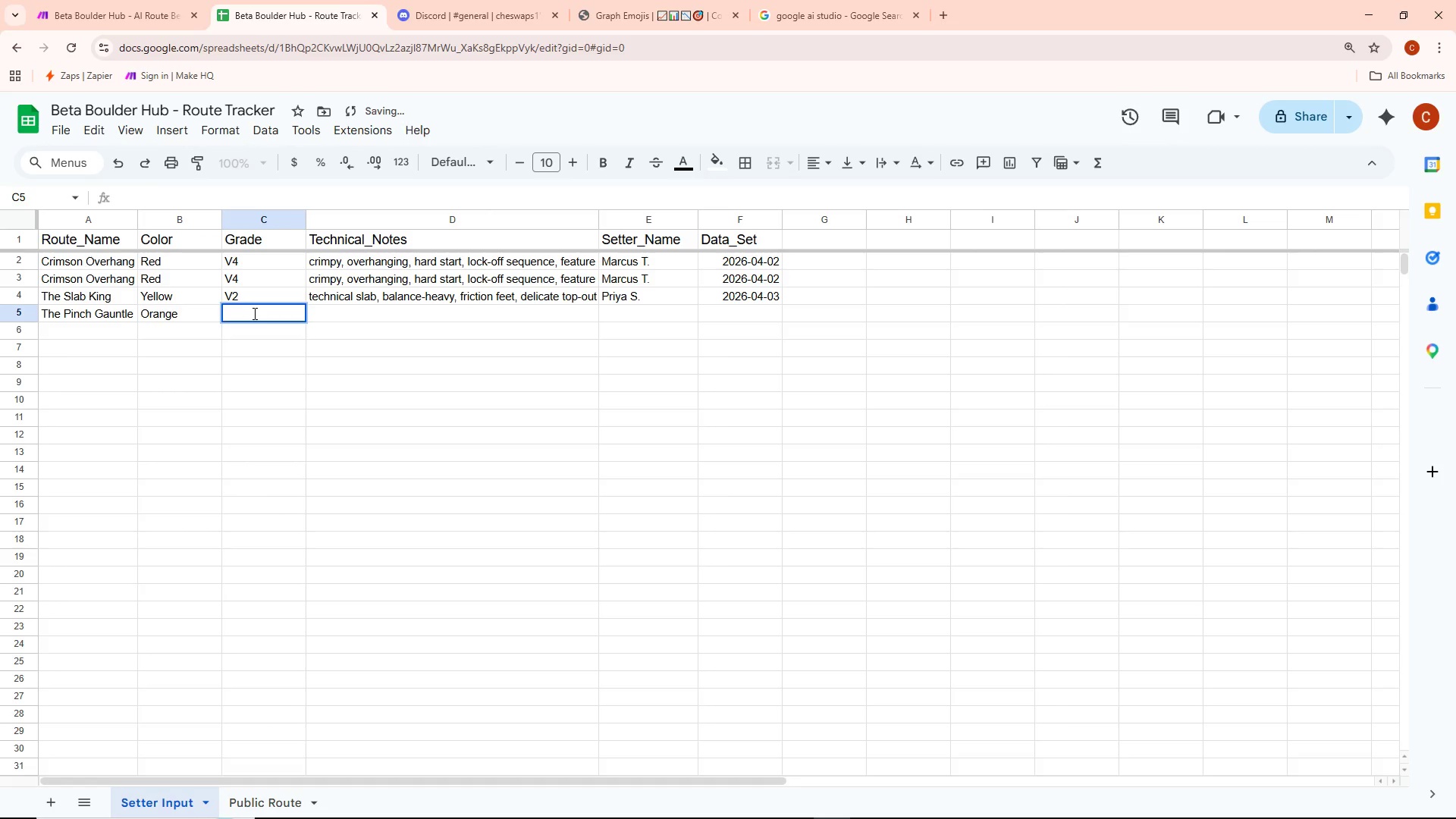 
type(V6)
 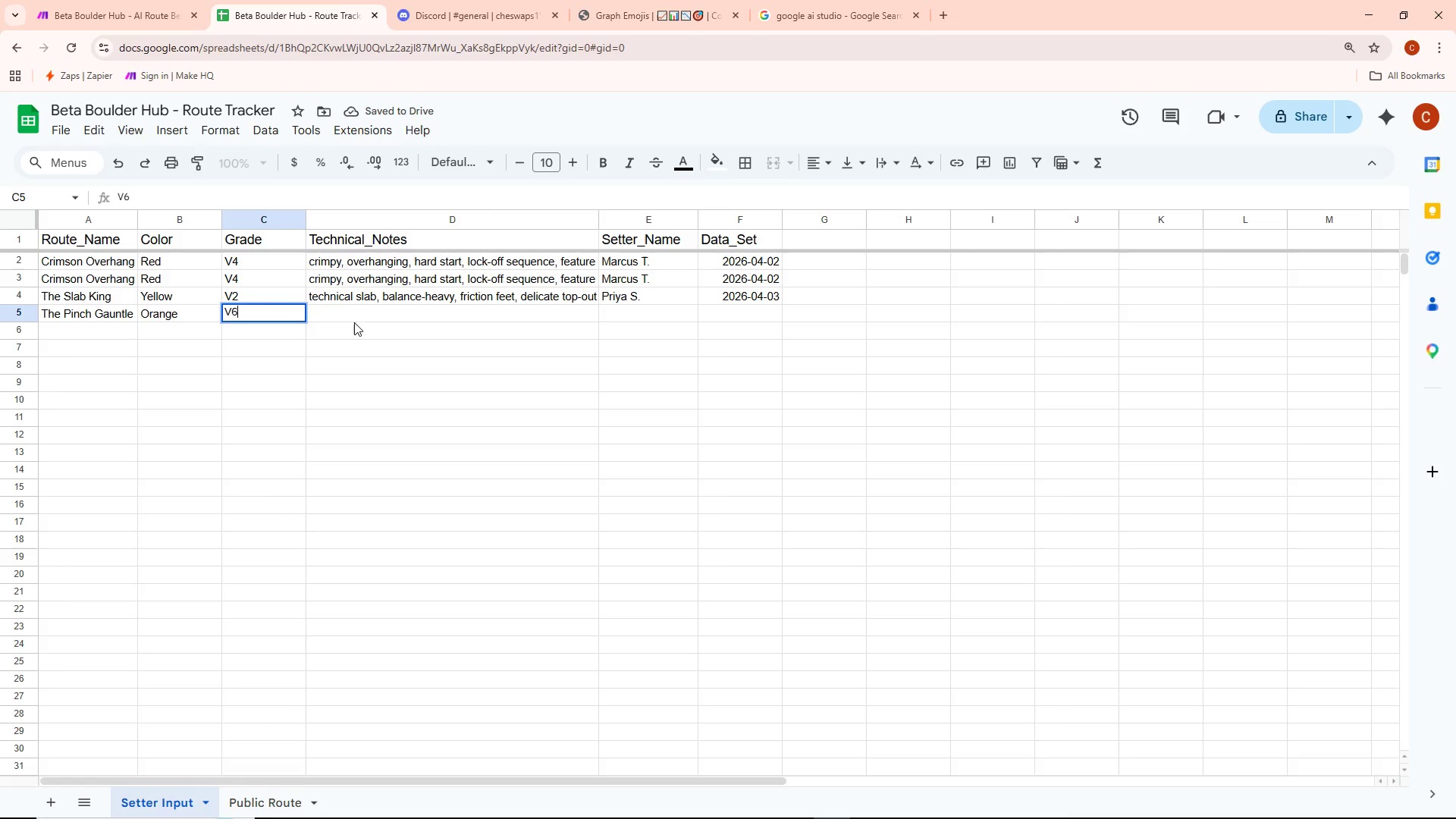 
double_click([354, 314])
 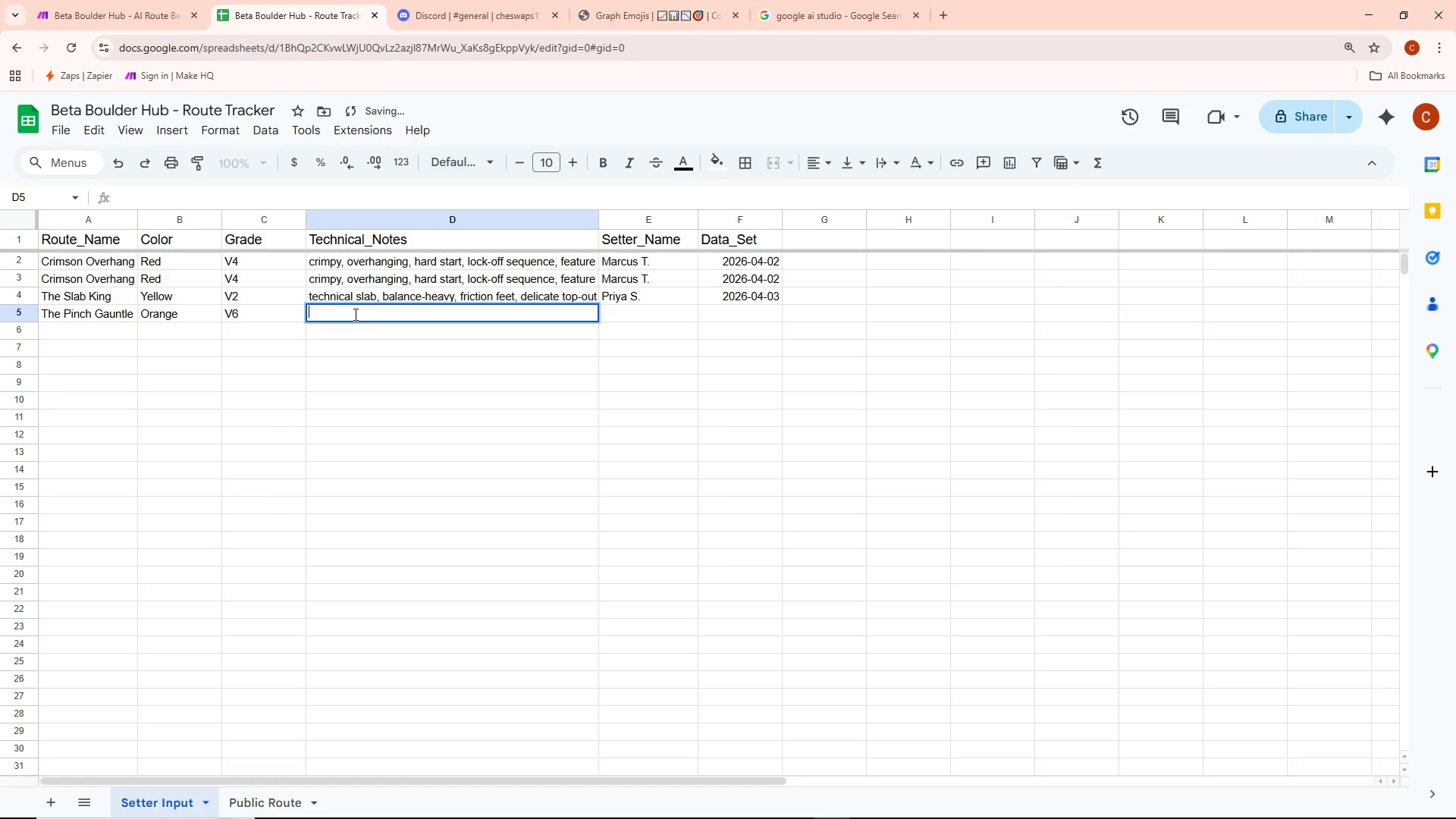 
type(pince-heavy)
 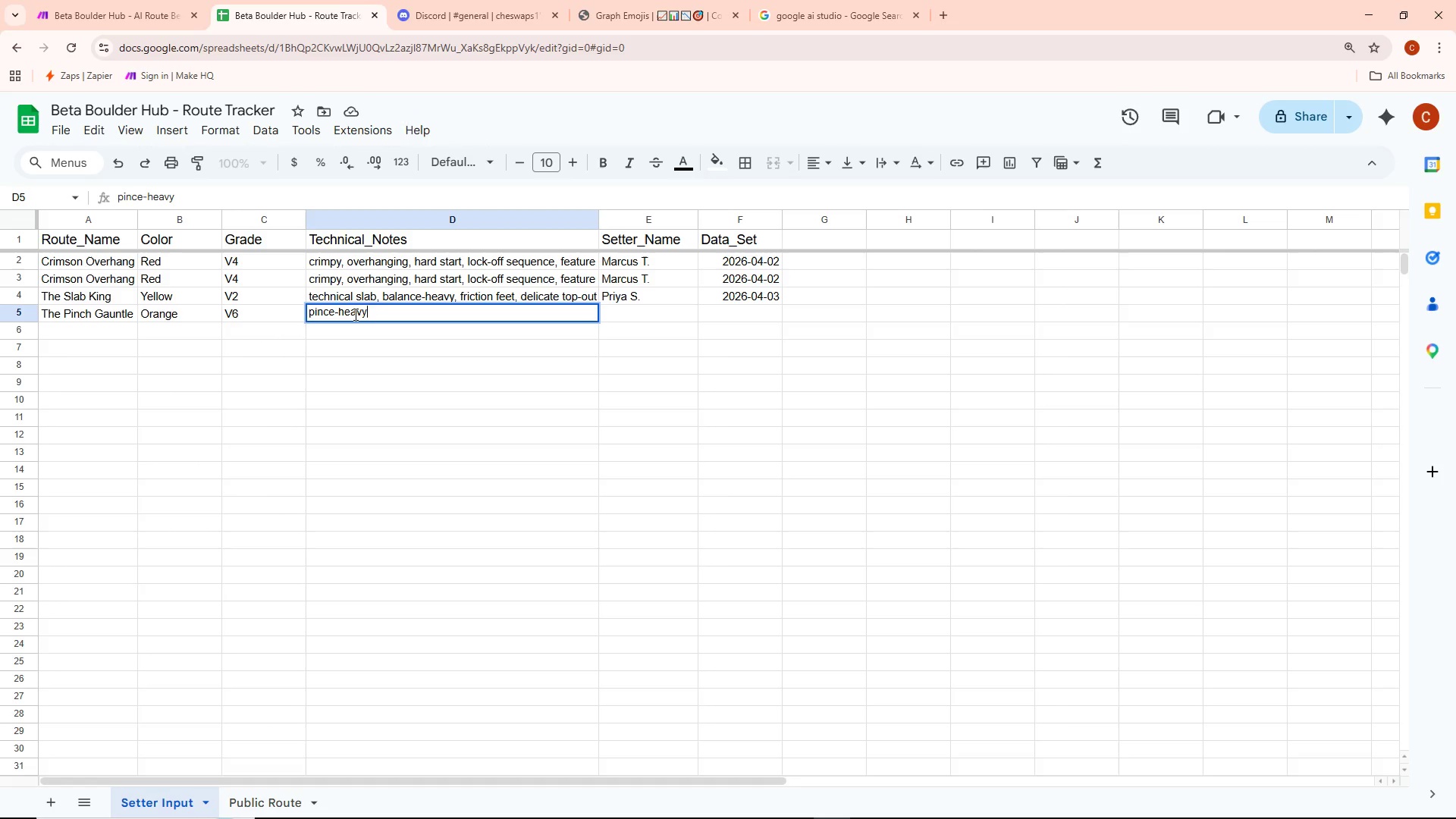 
type(, sustained, coretension)
 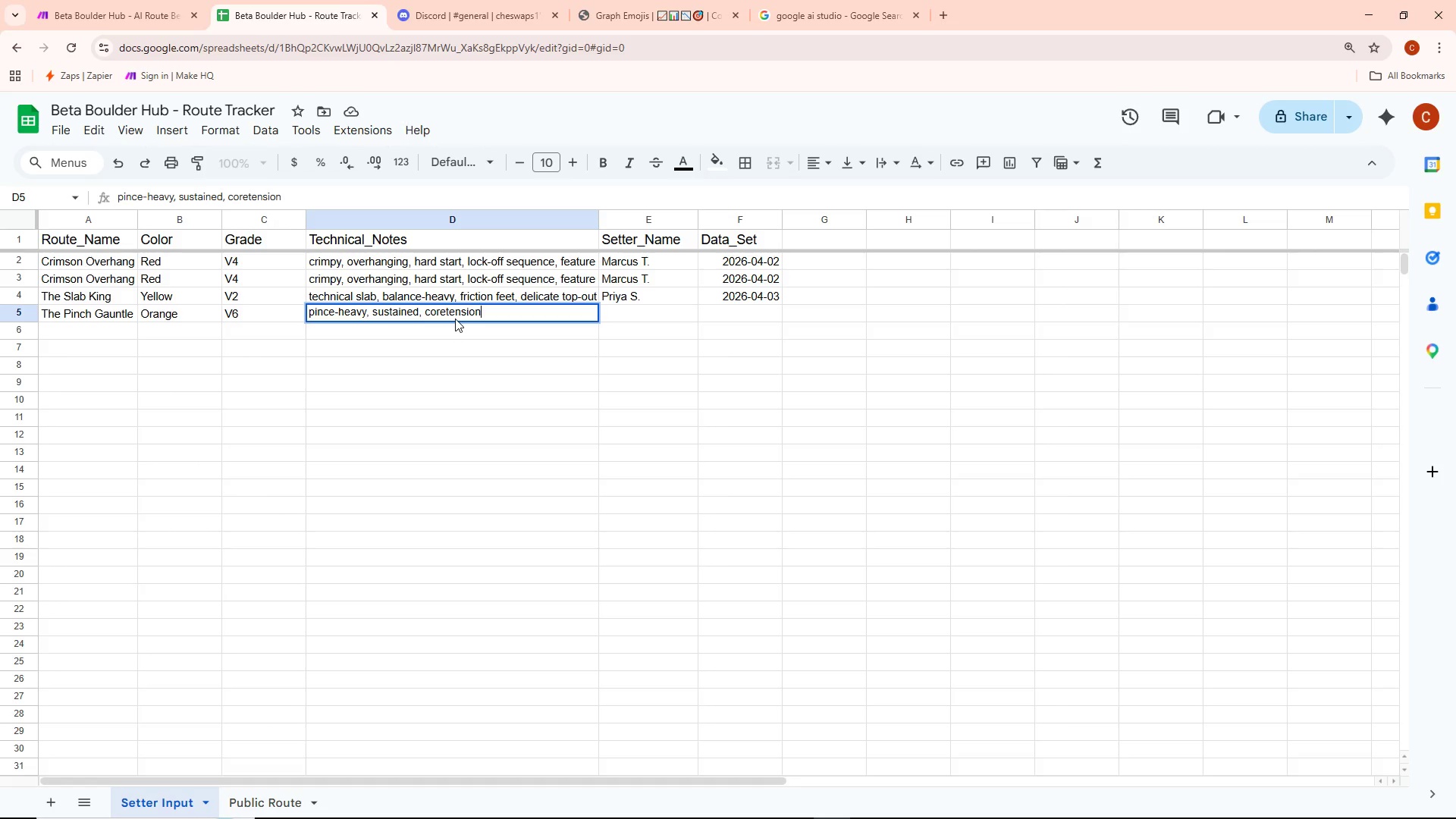 
wait(13.53)
 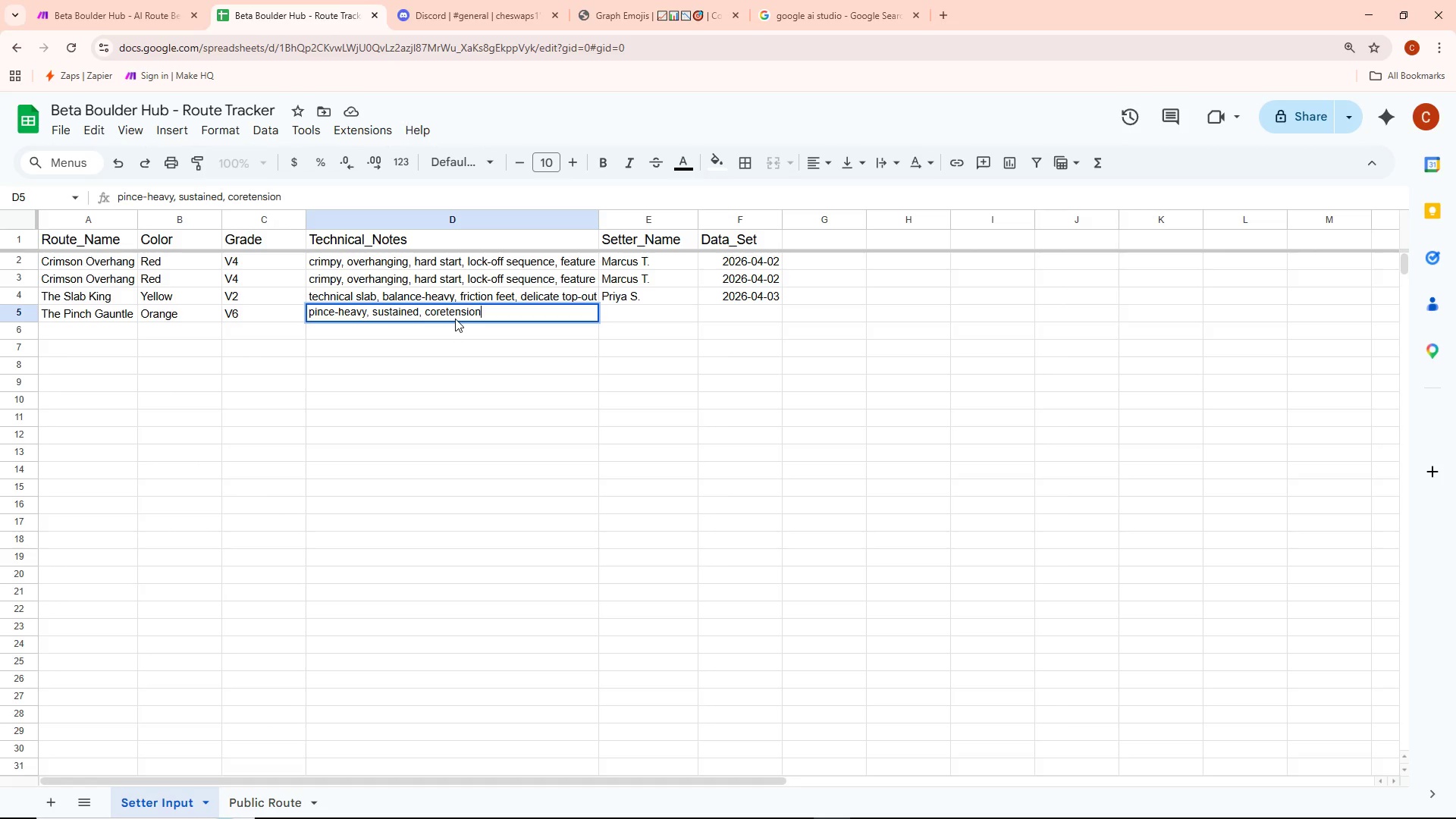 
type(, no rest posotion)
 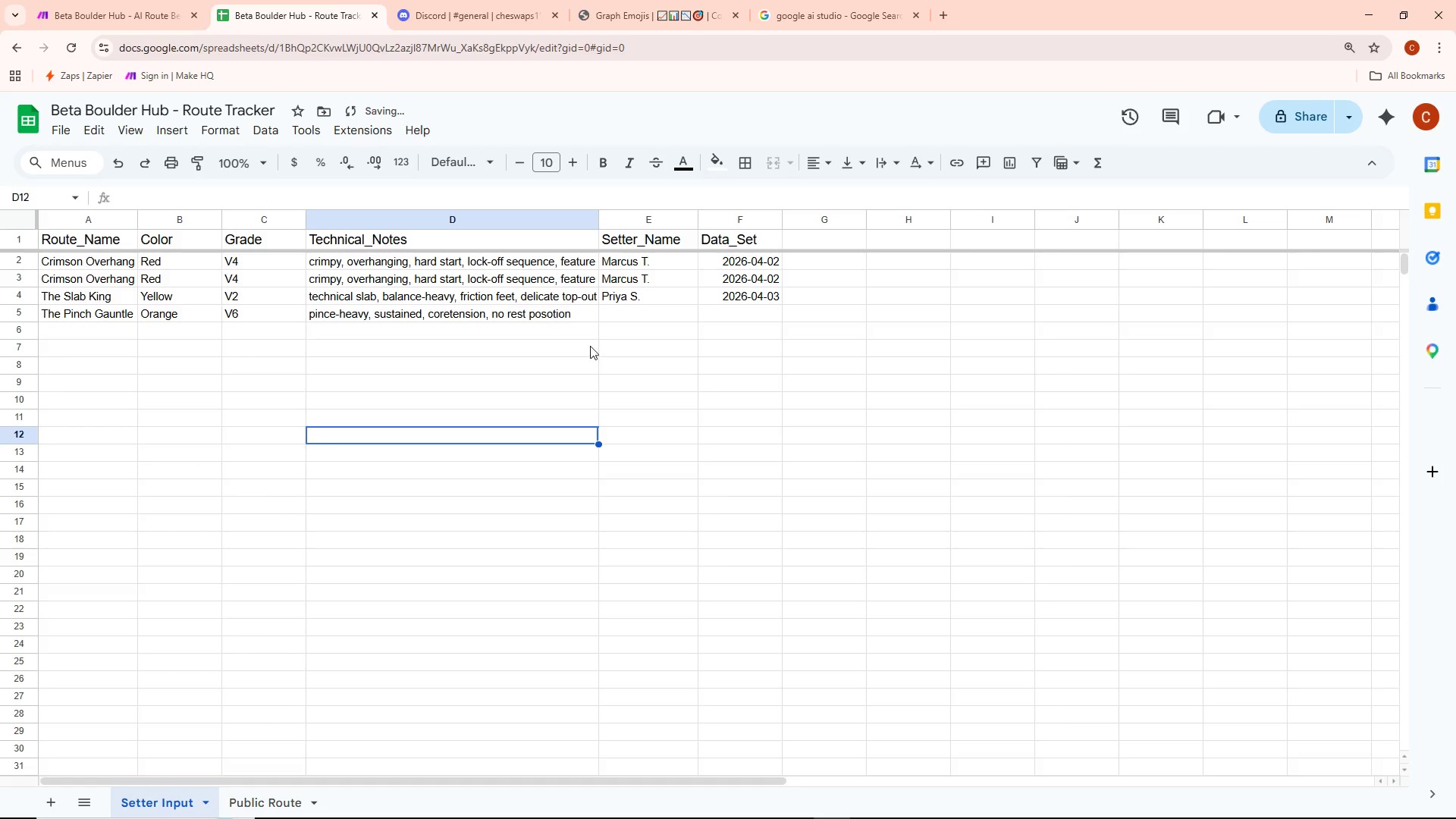 
double_click([638, 309])
 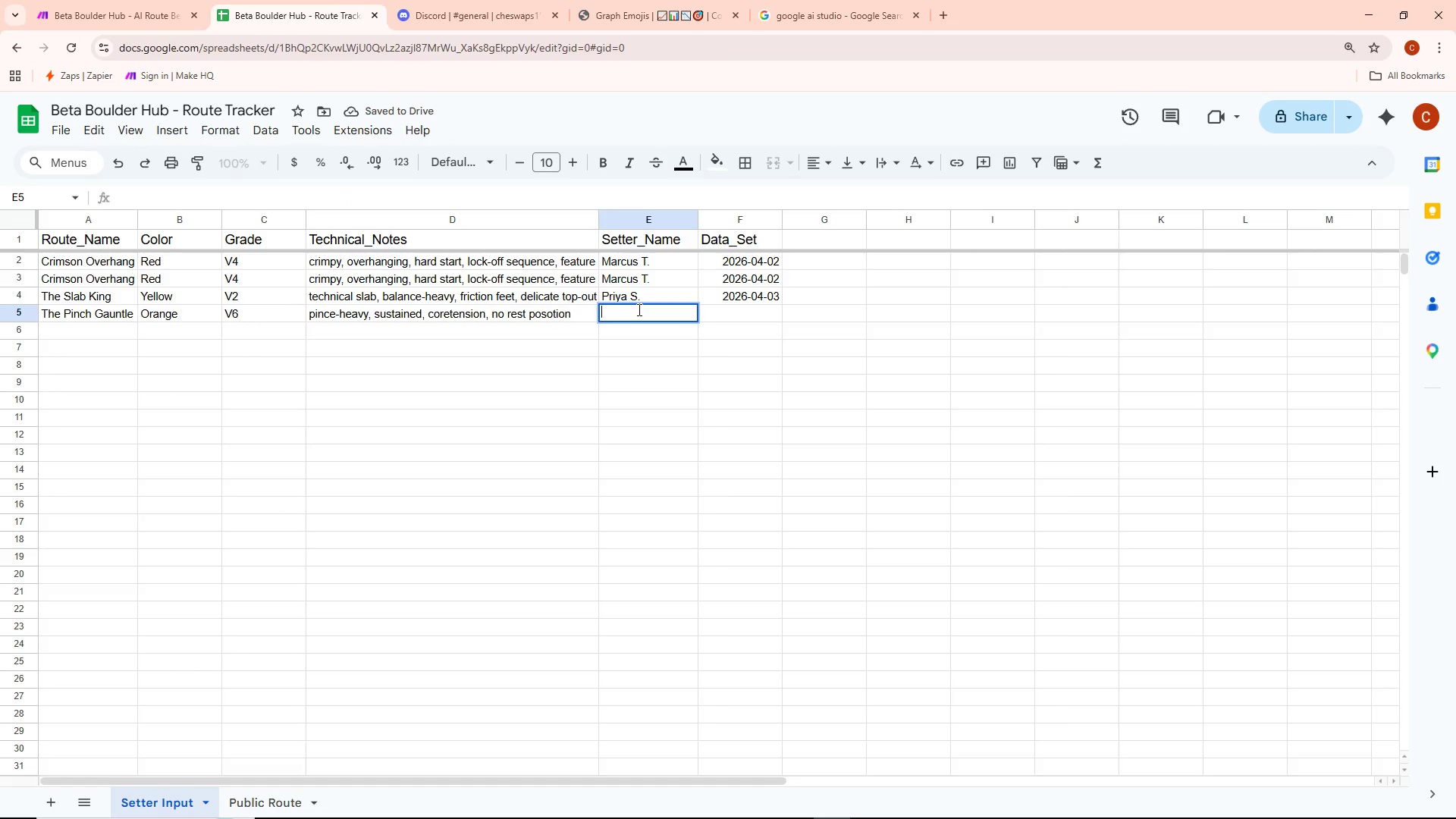 
double_click([572, 318])
 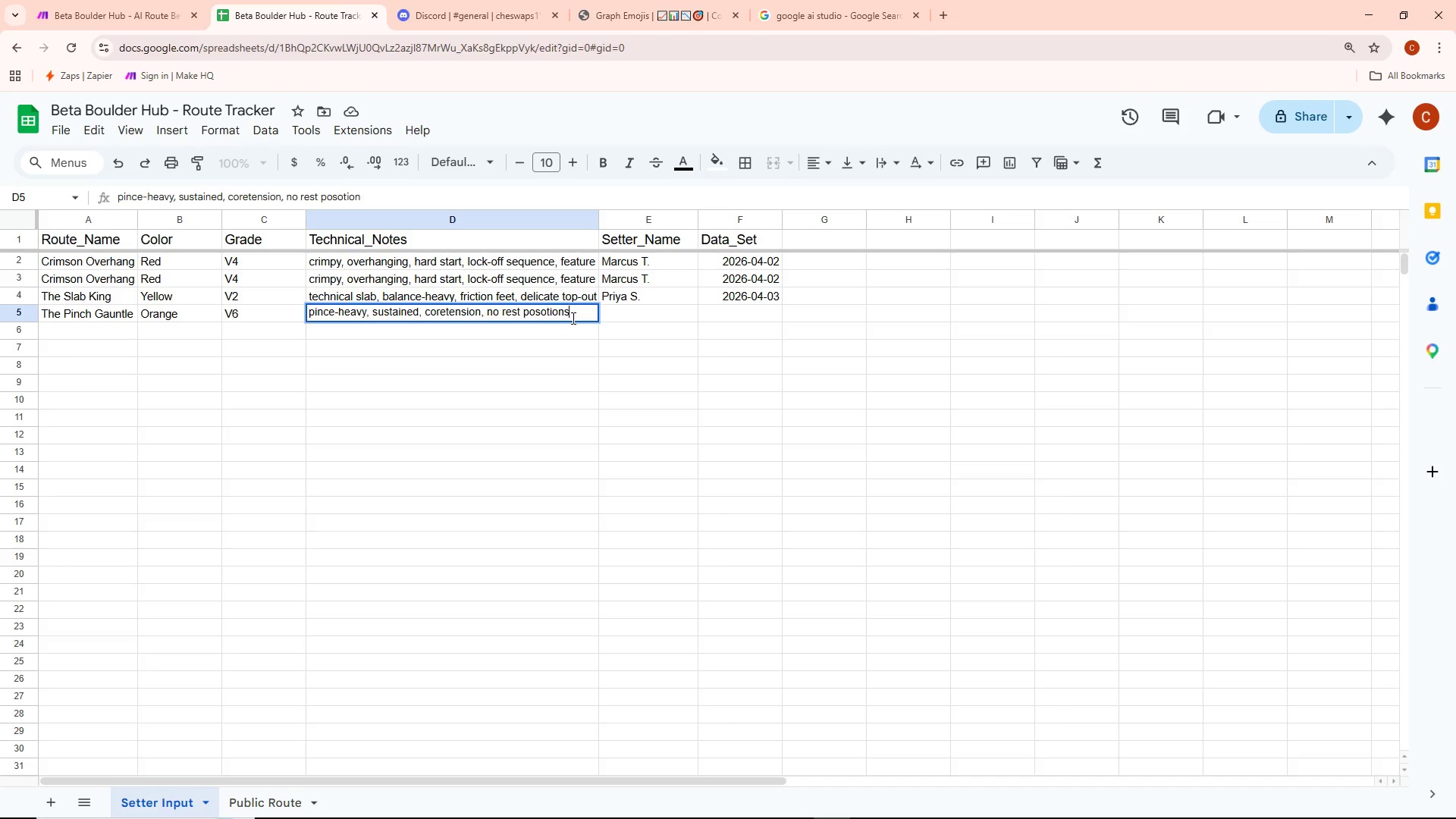 
key(S)
 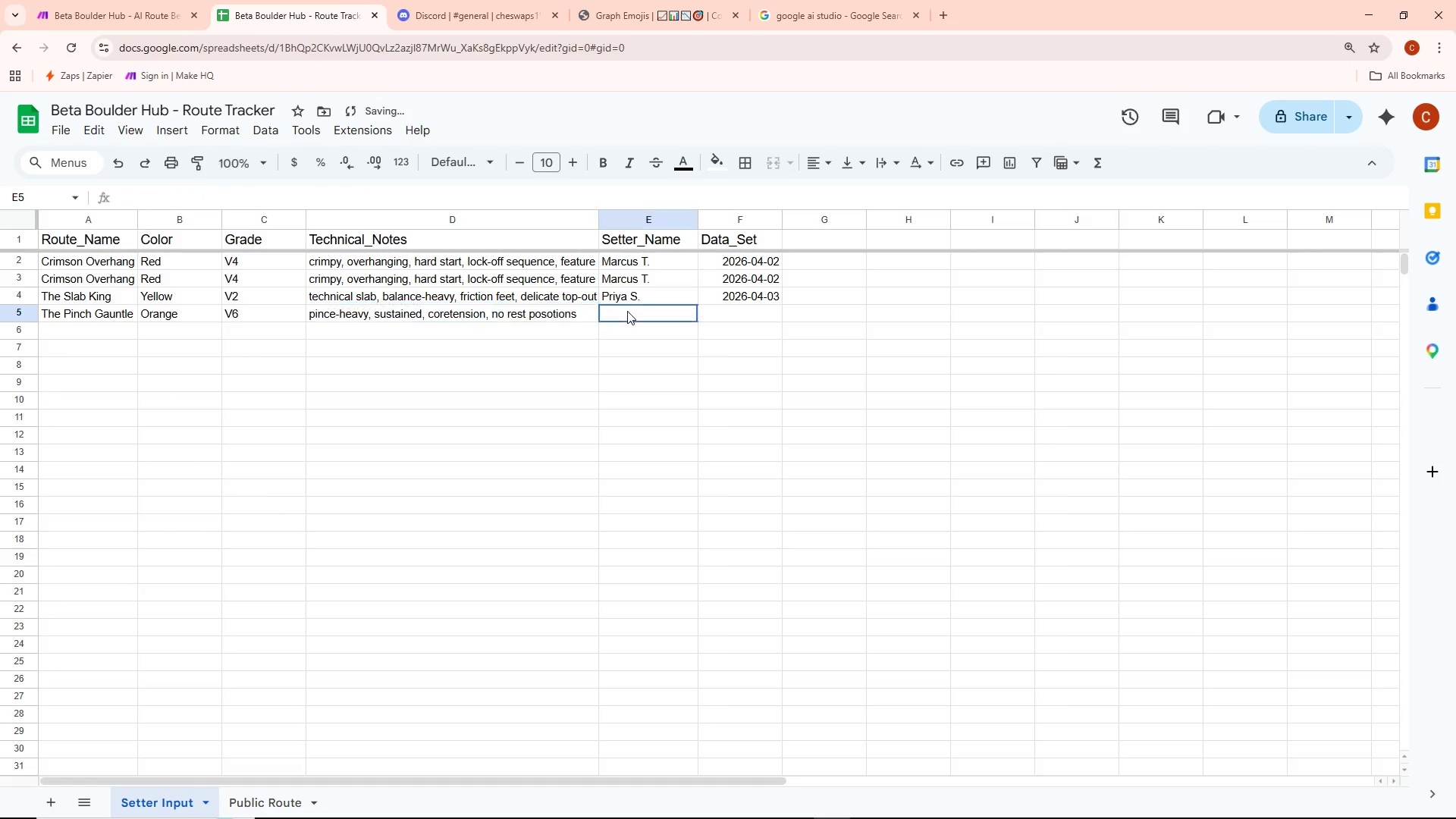 
double_click([627, 311])
 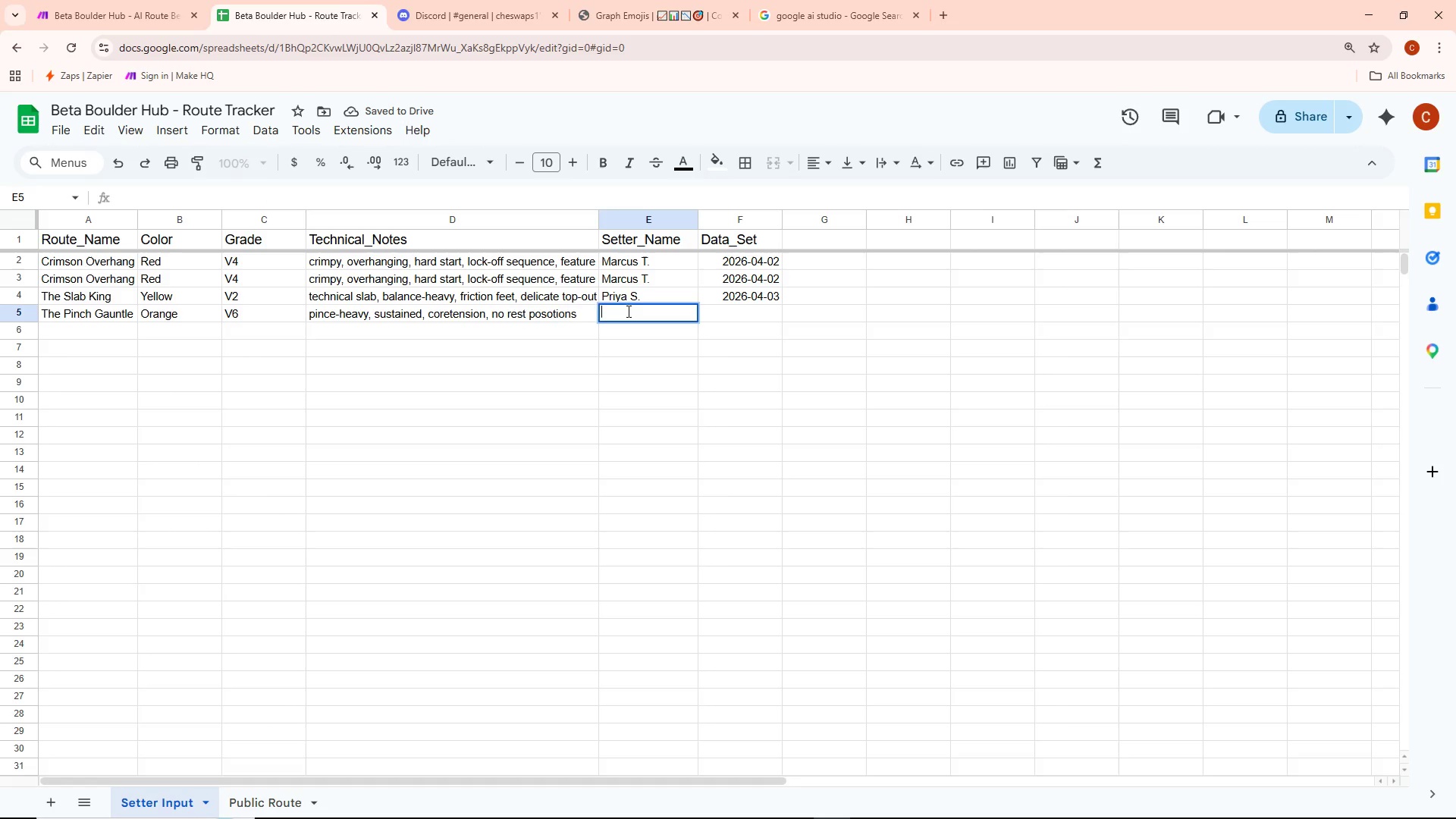 
wait(5.03)
 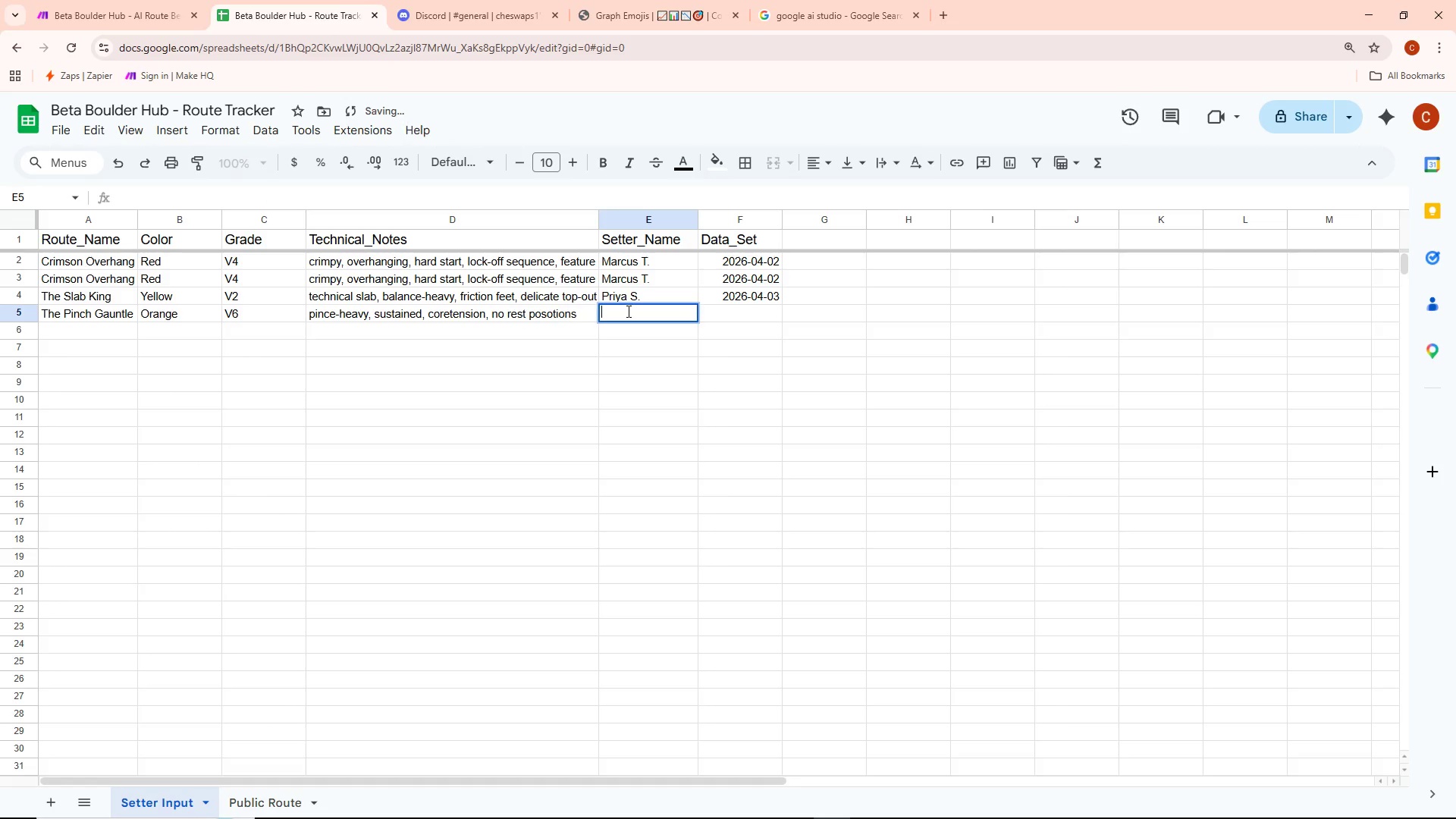 
type(Leah)
key(Backspace)
type( R)
 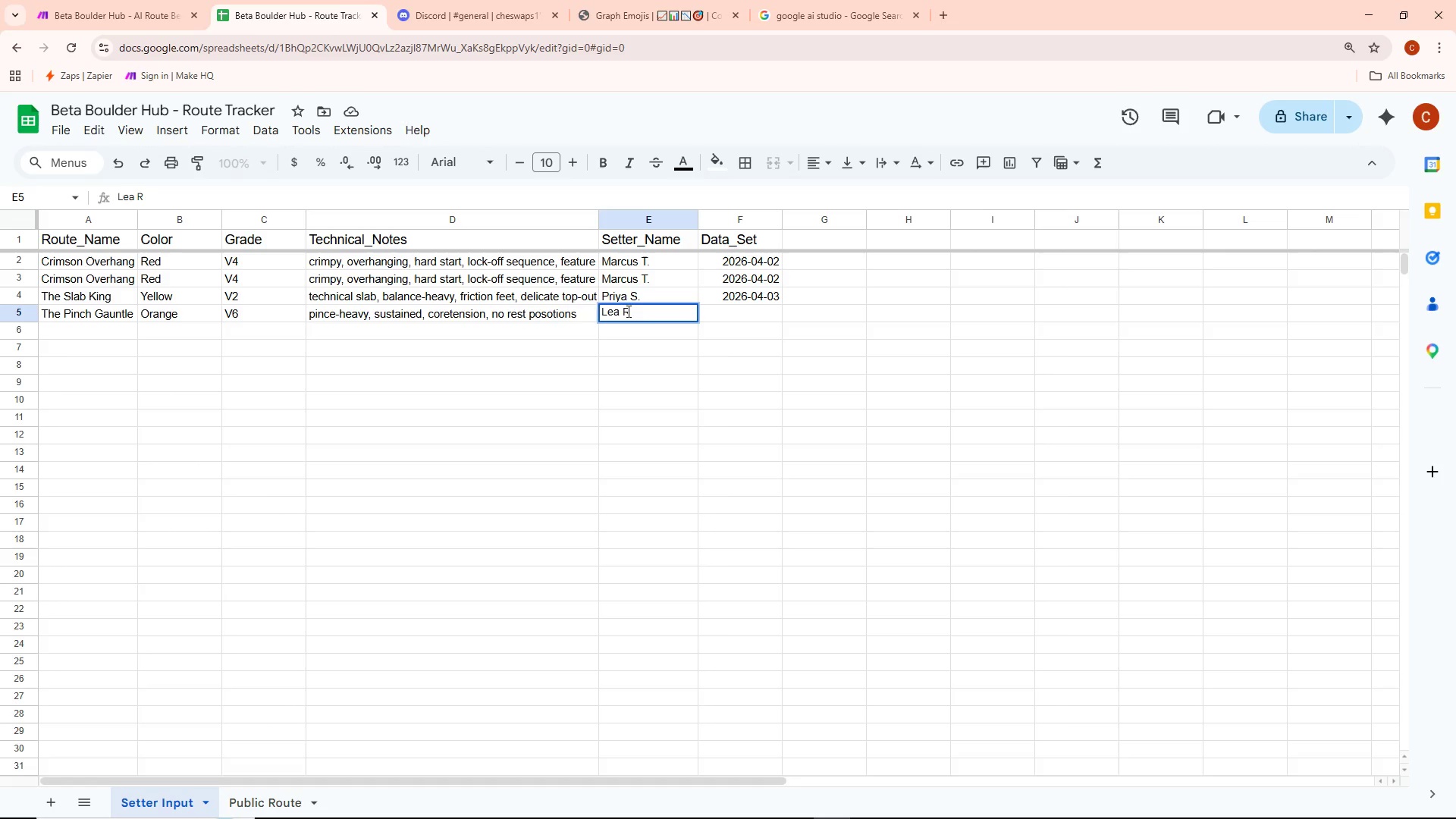 
double_click([719, 312])
 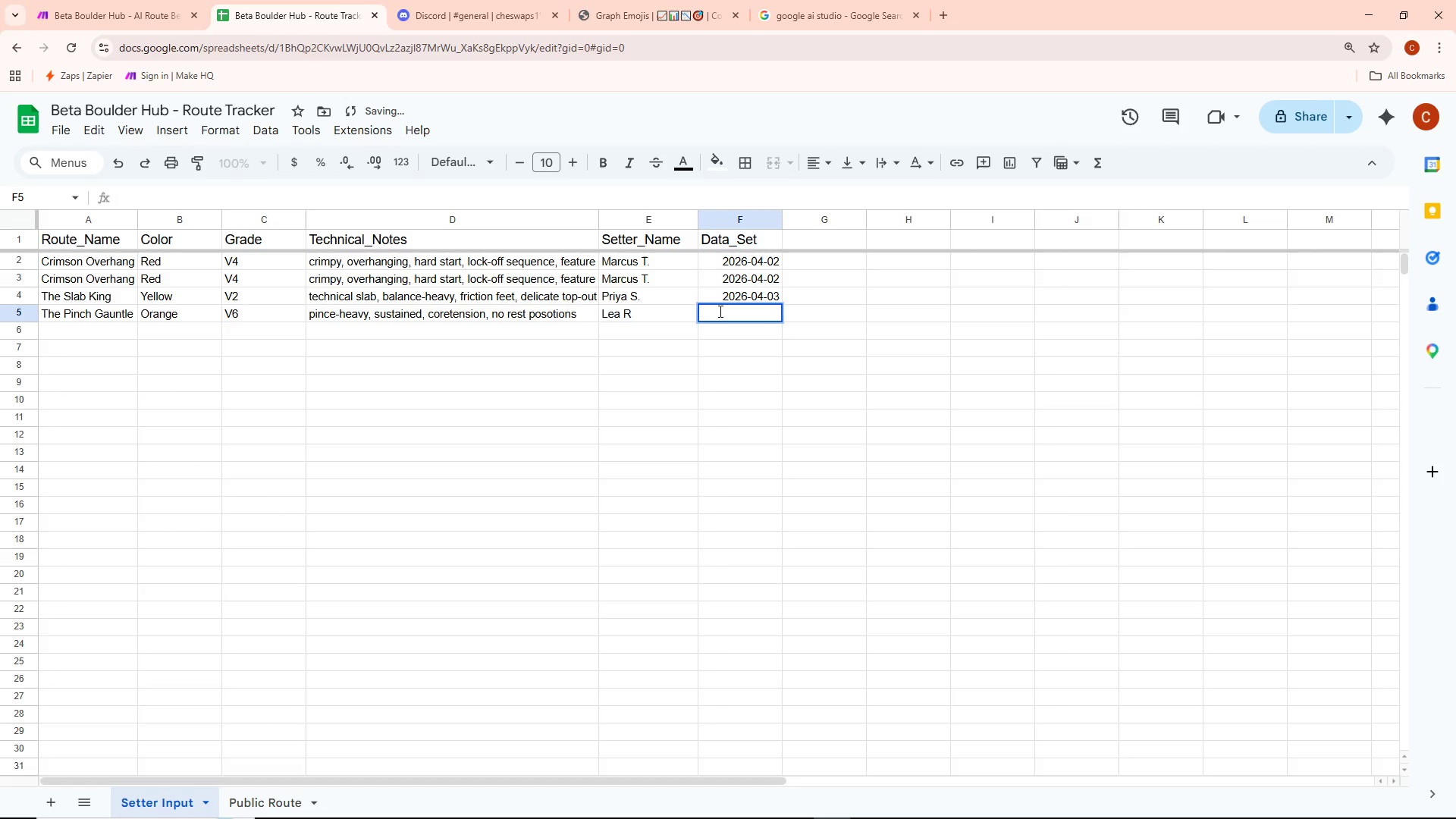 
type(2026-04-05)
 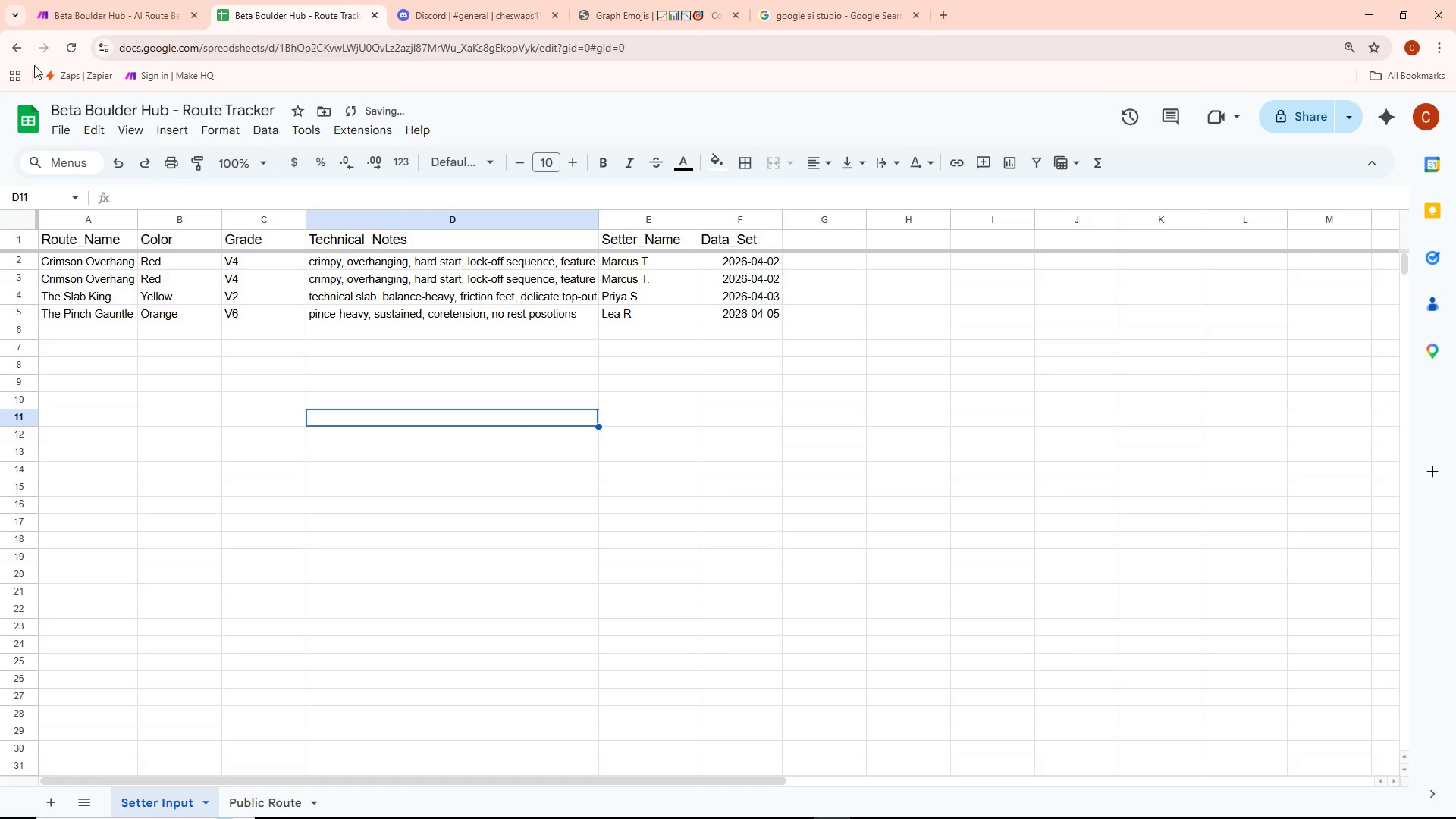 
left_click([121, 10])
 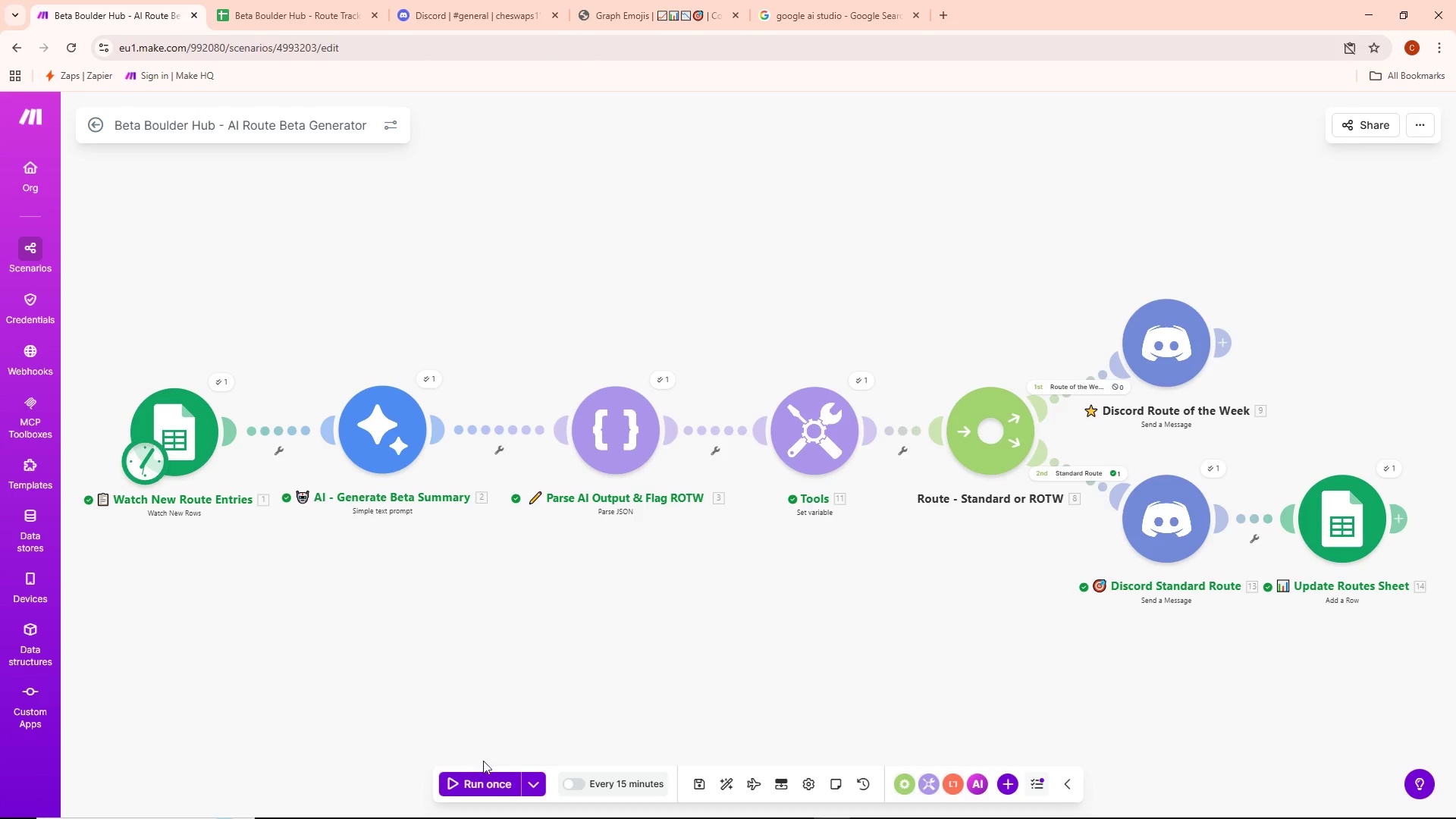 
left_click([482, 777])
 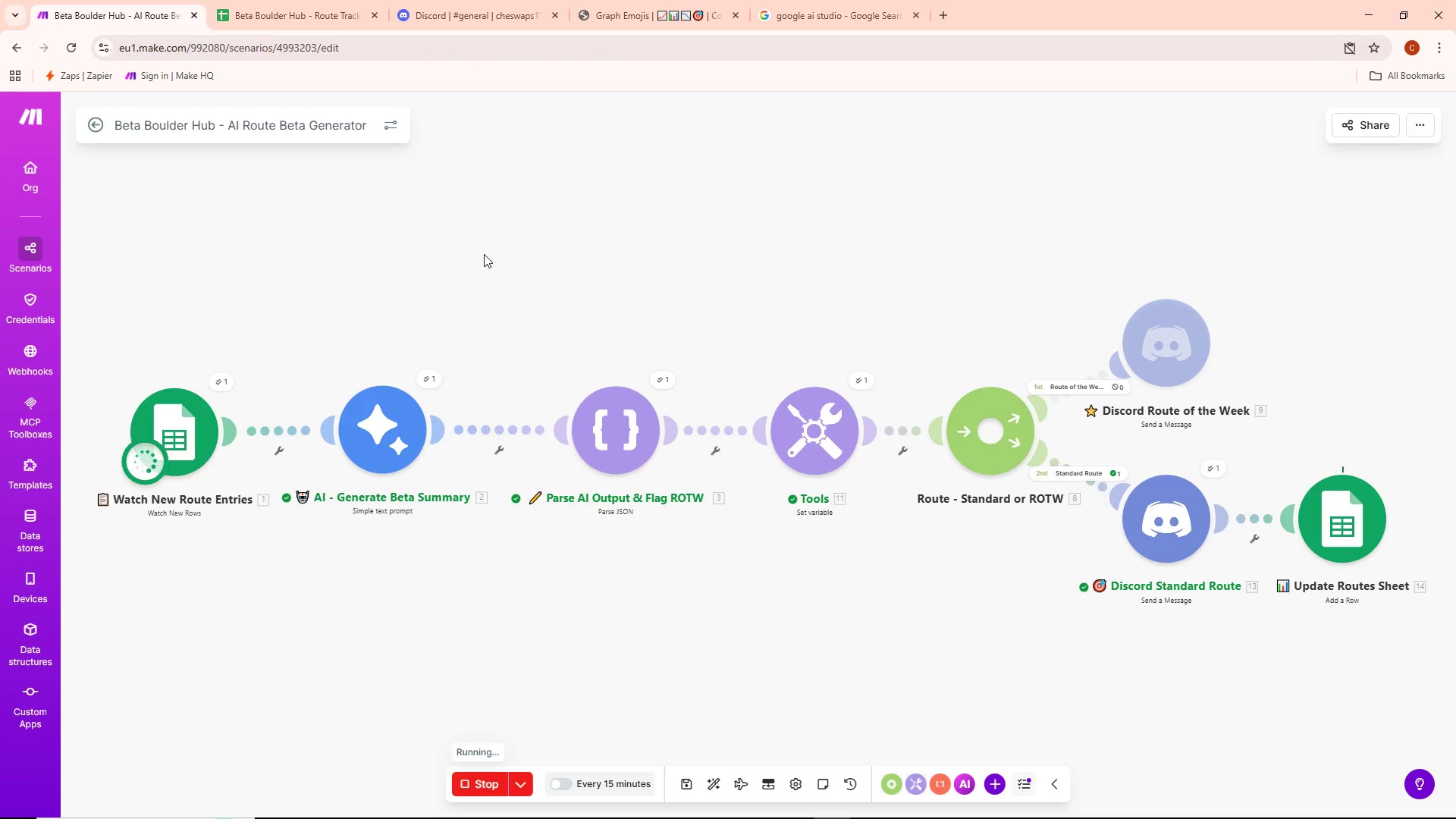 
wait(7.62)
 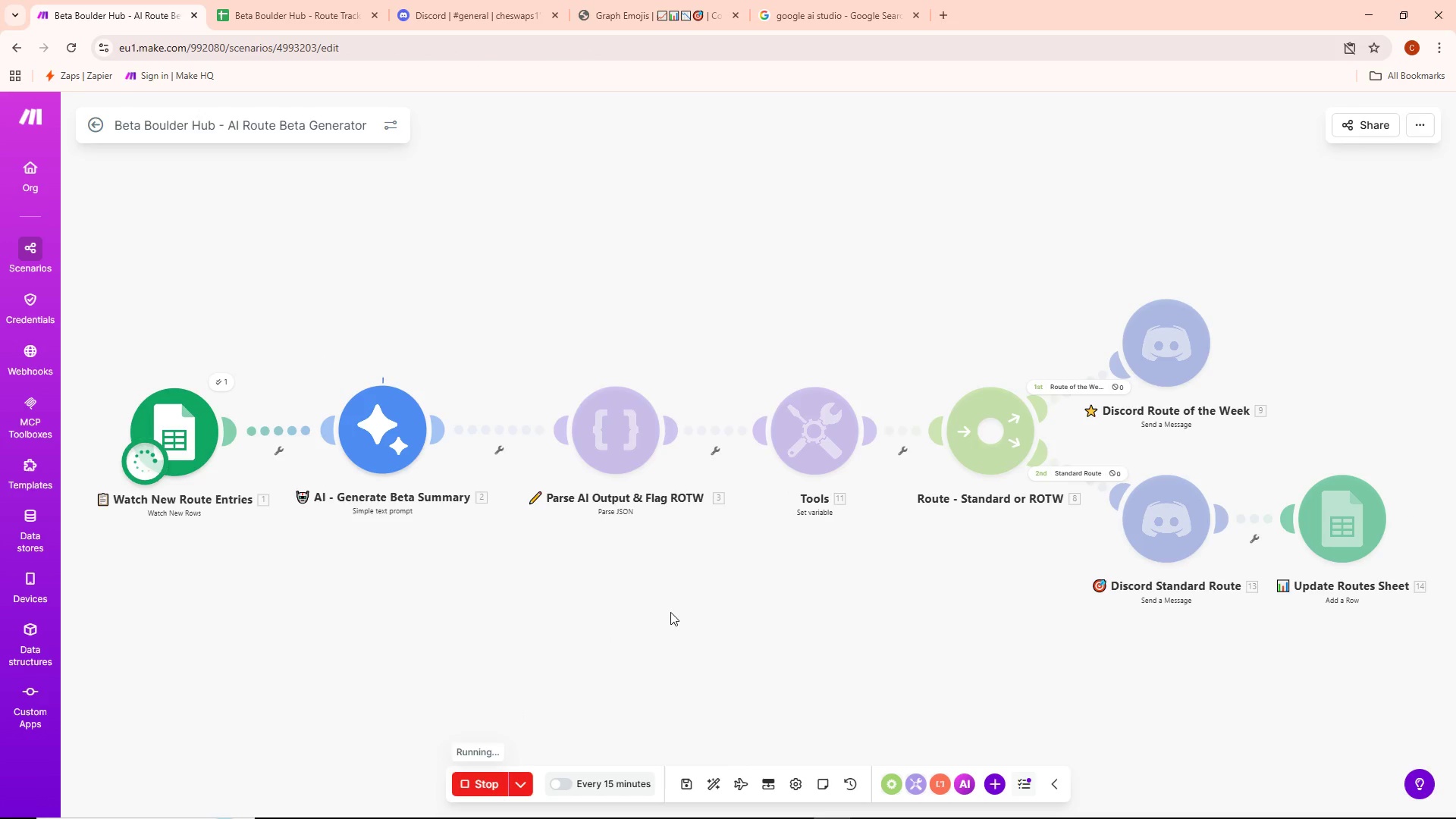 
left_click([457, 0])
 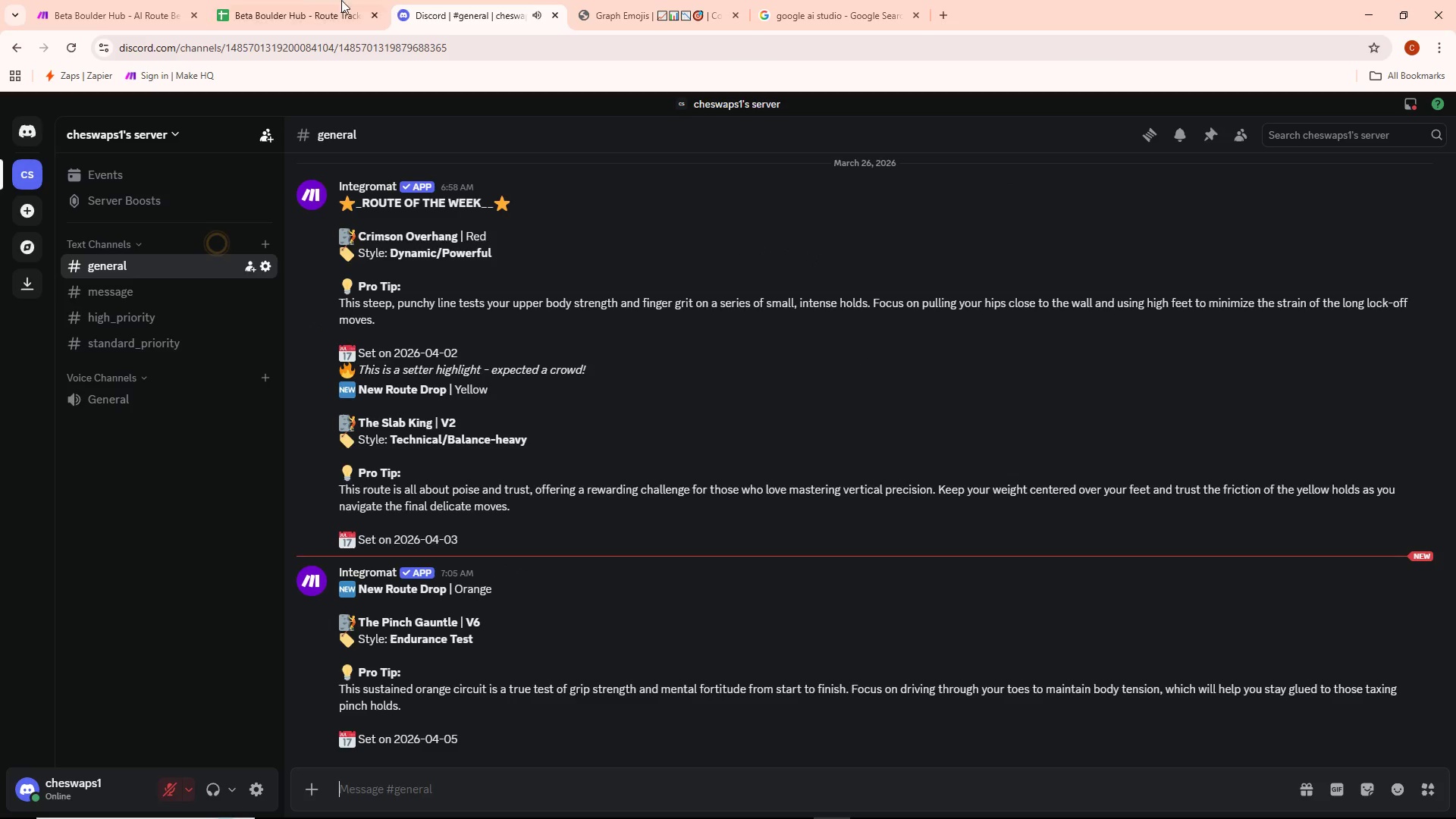 
left_click([304, 0])
 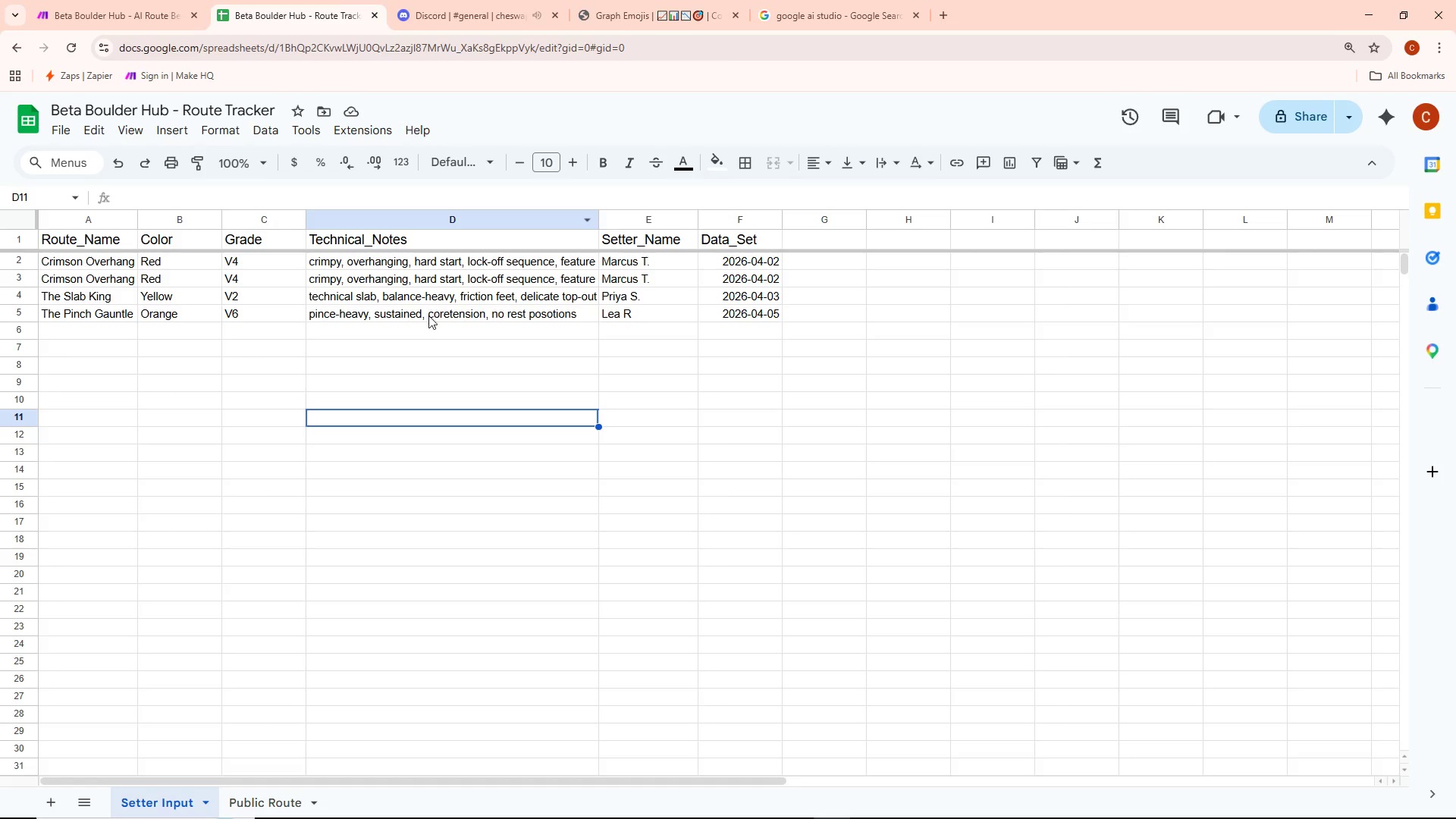 
left_click([422, 325])
 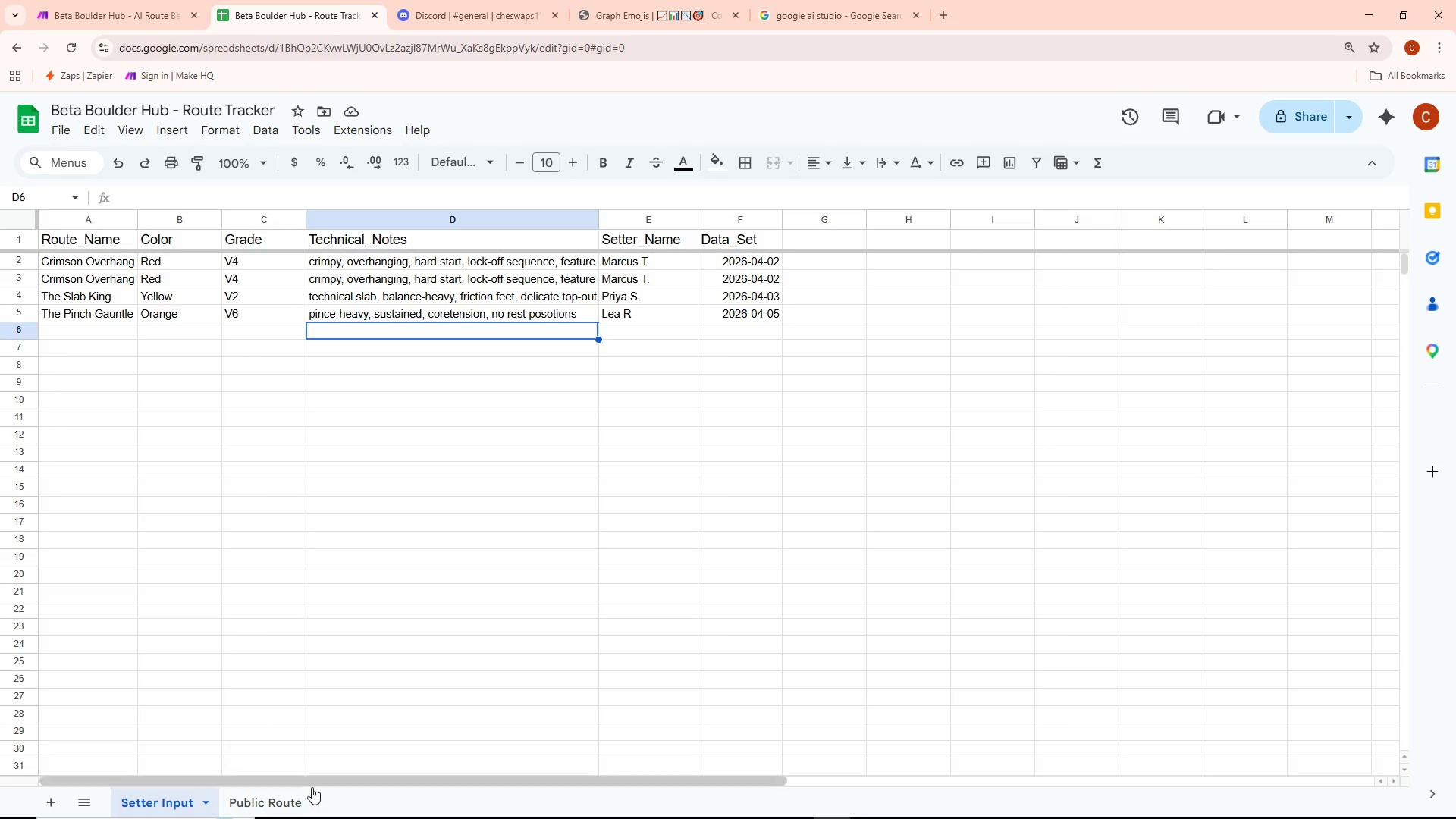 
left_click([285, 805])
 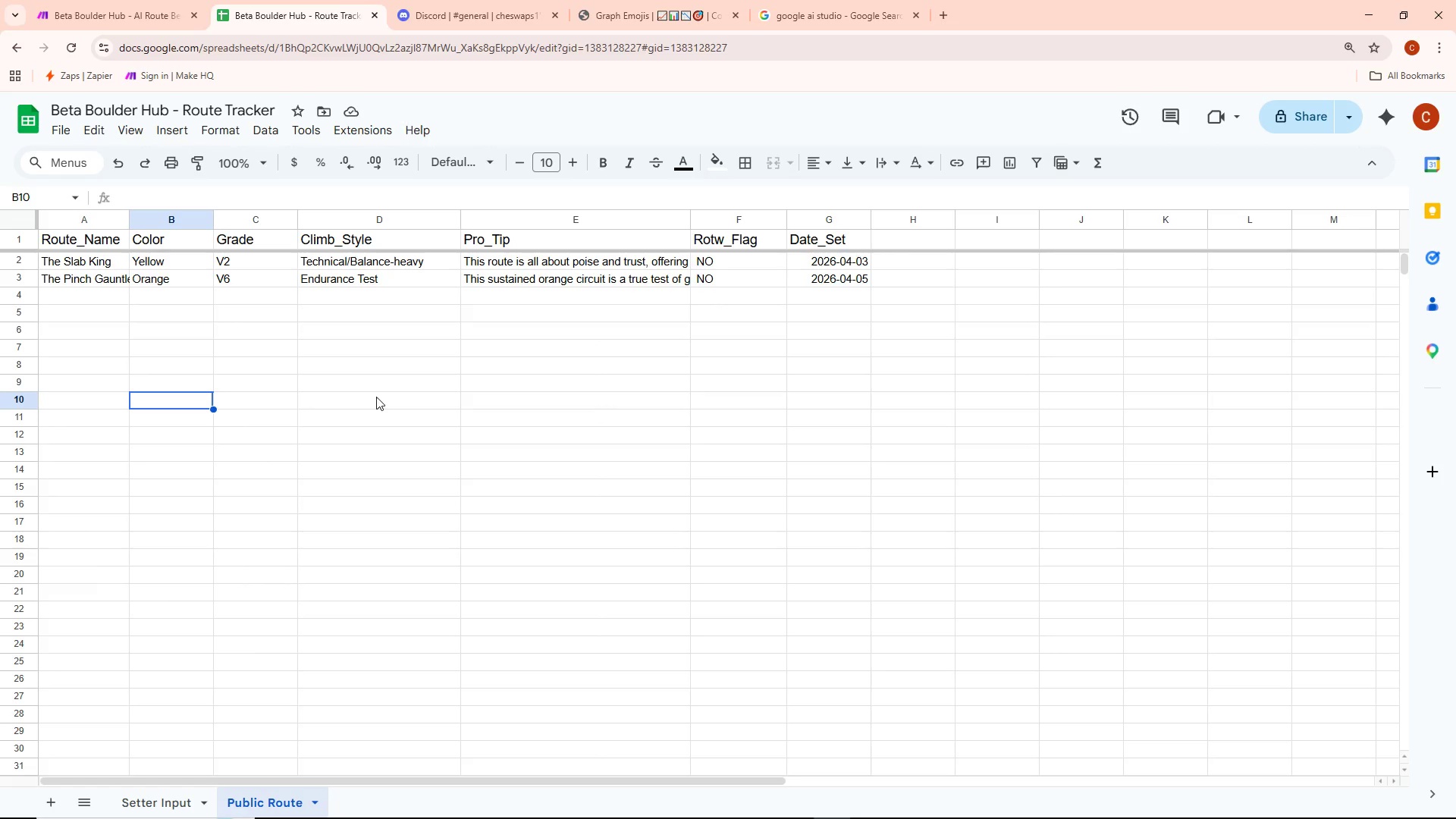 
wait(9.0)
 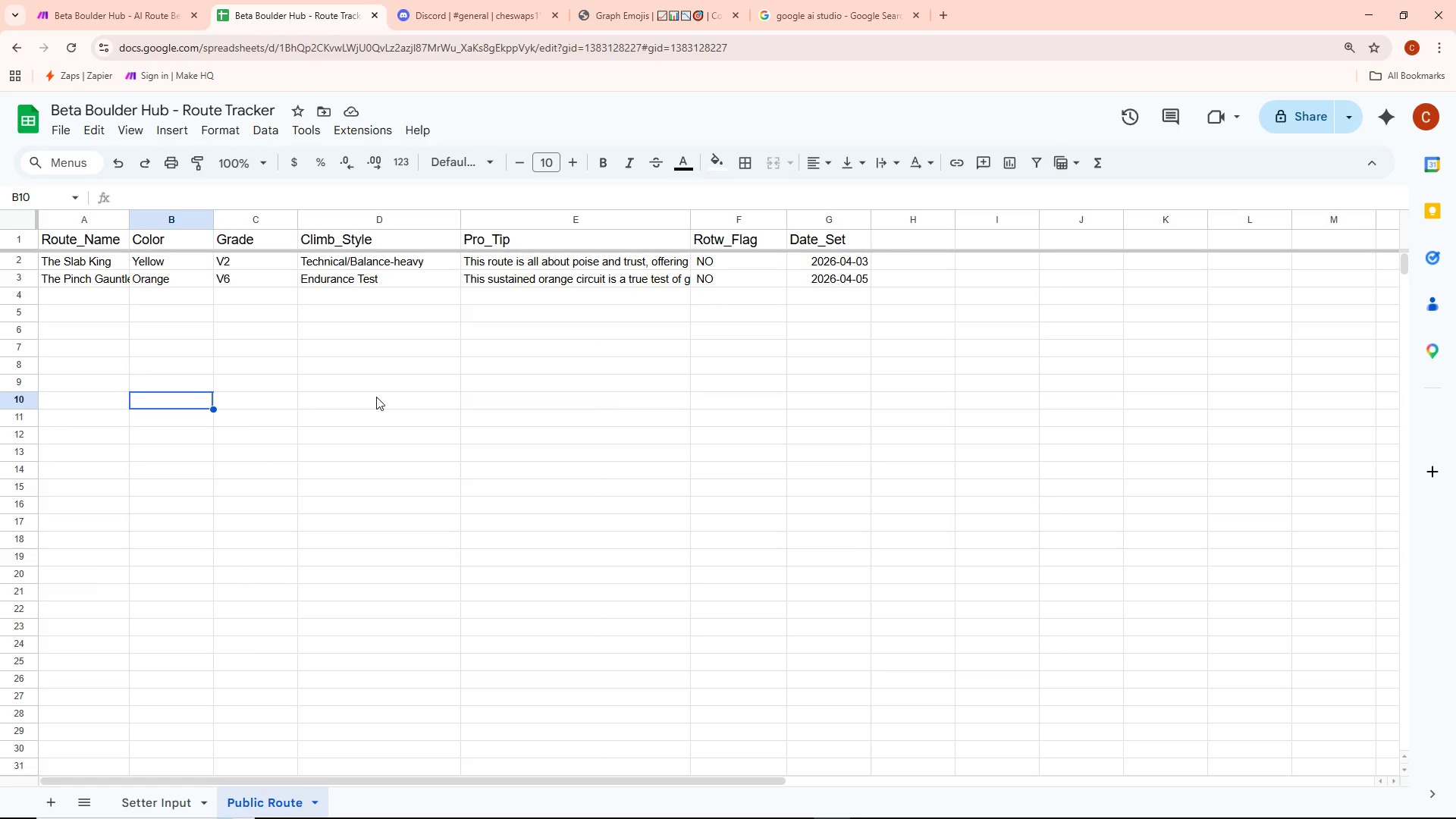 
double_click([130, 213])
 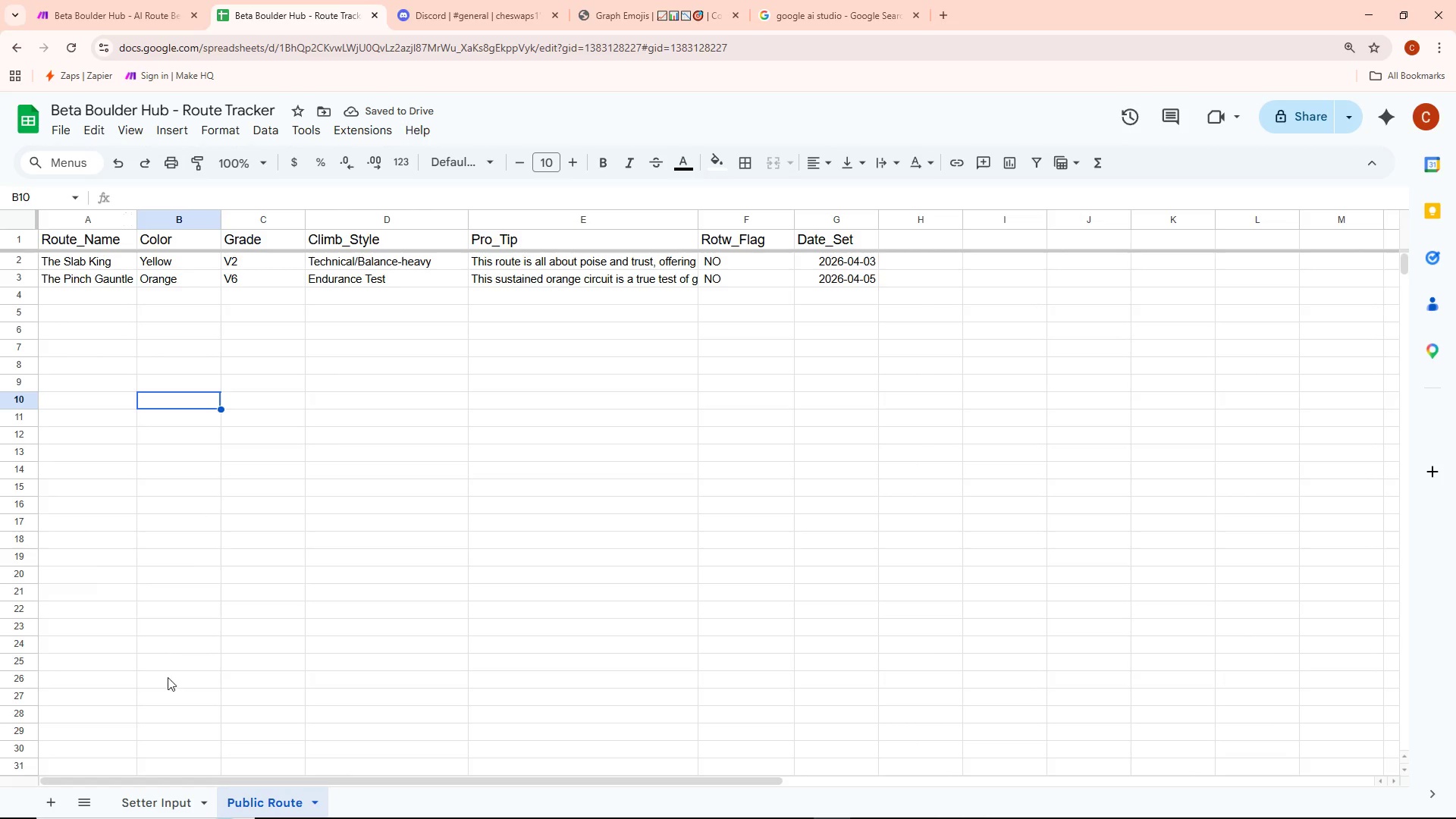 
wait(5.08)
 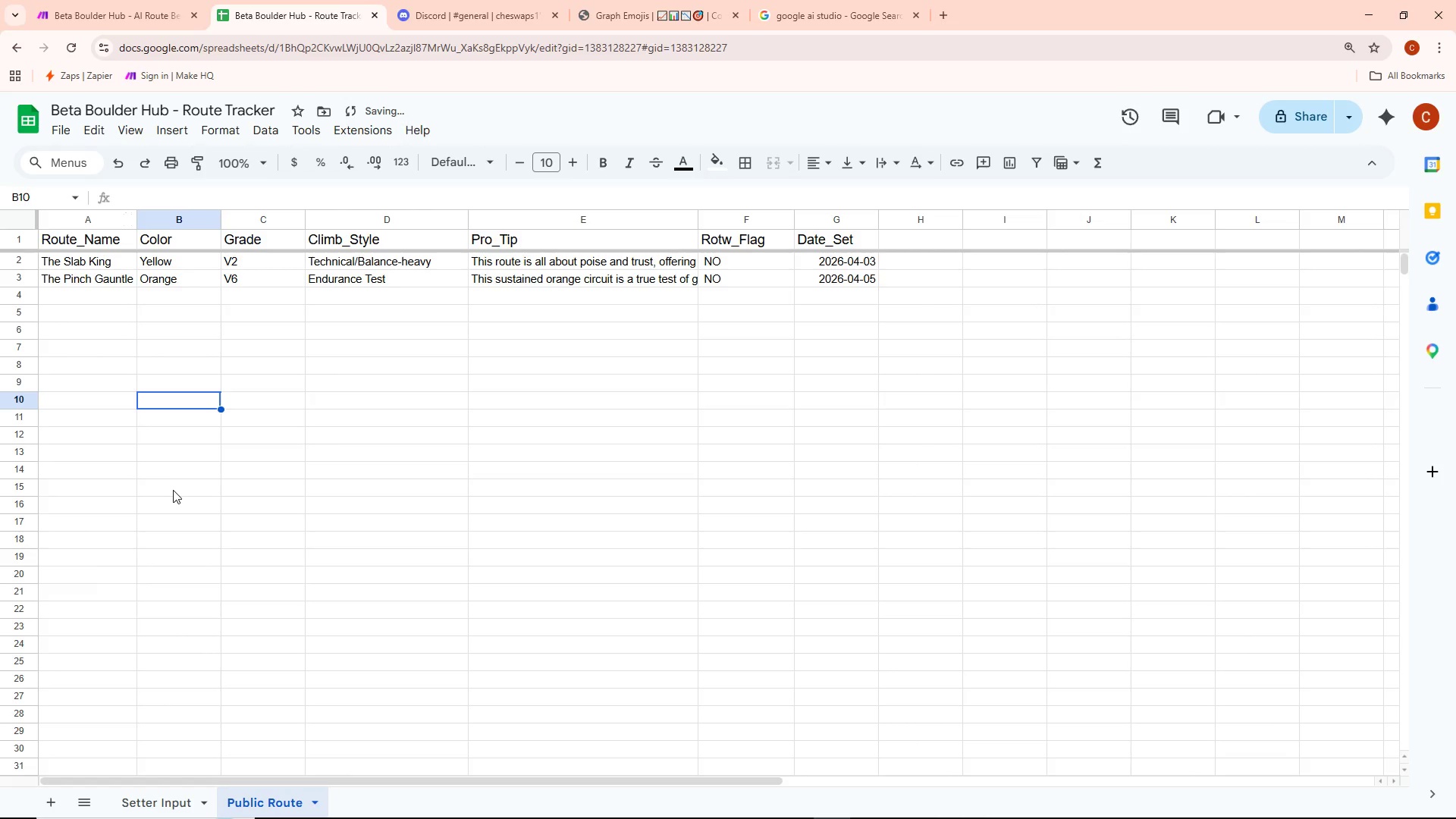 
left_click([161, 801])
 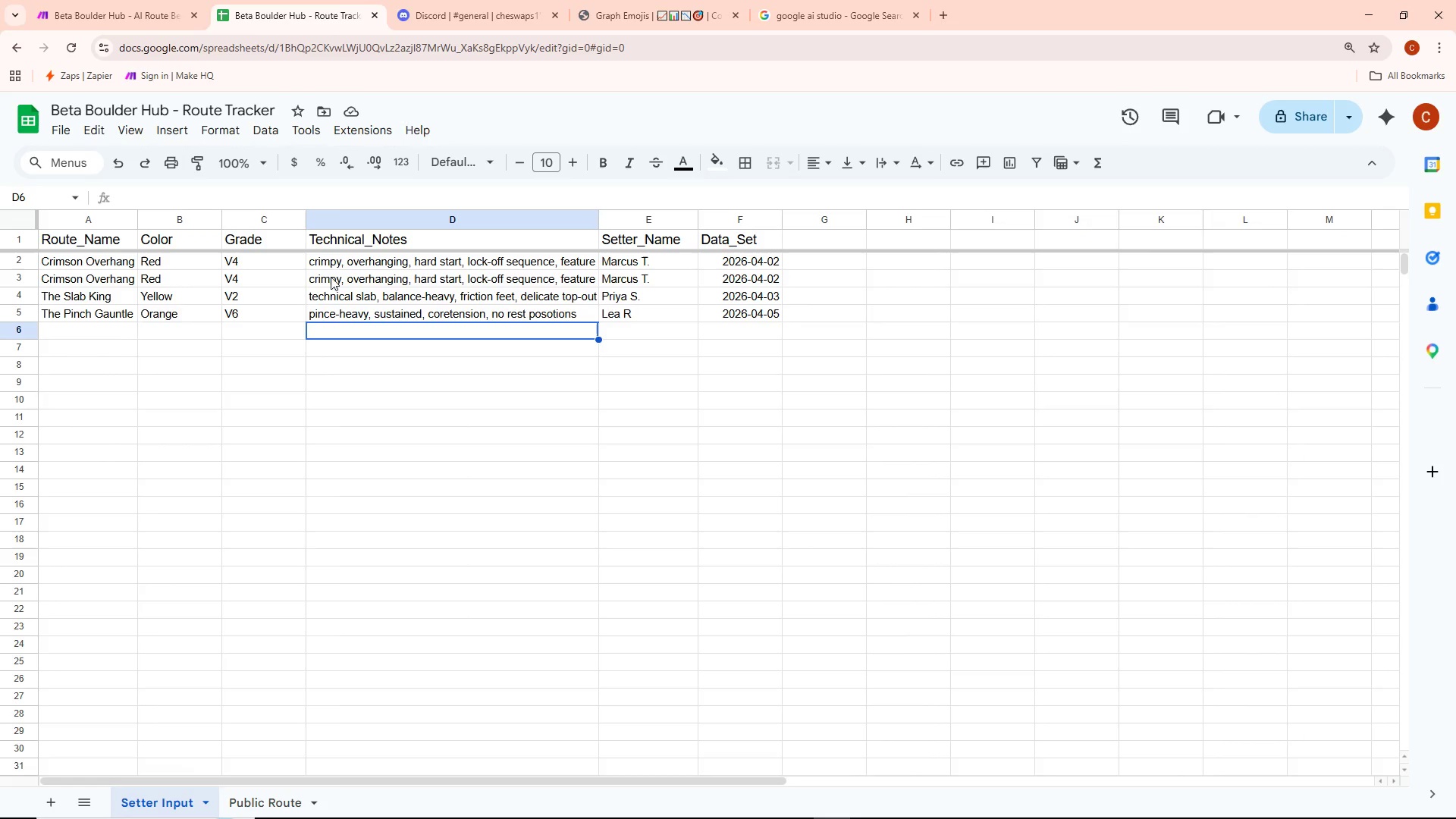 
right_click([331, 264])
 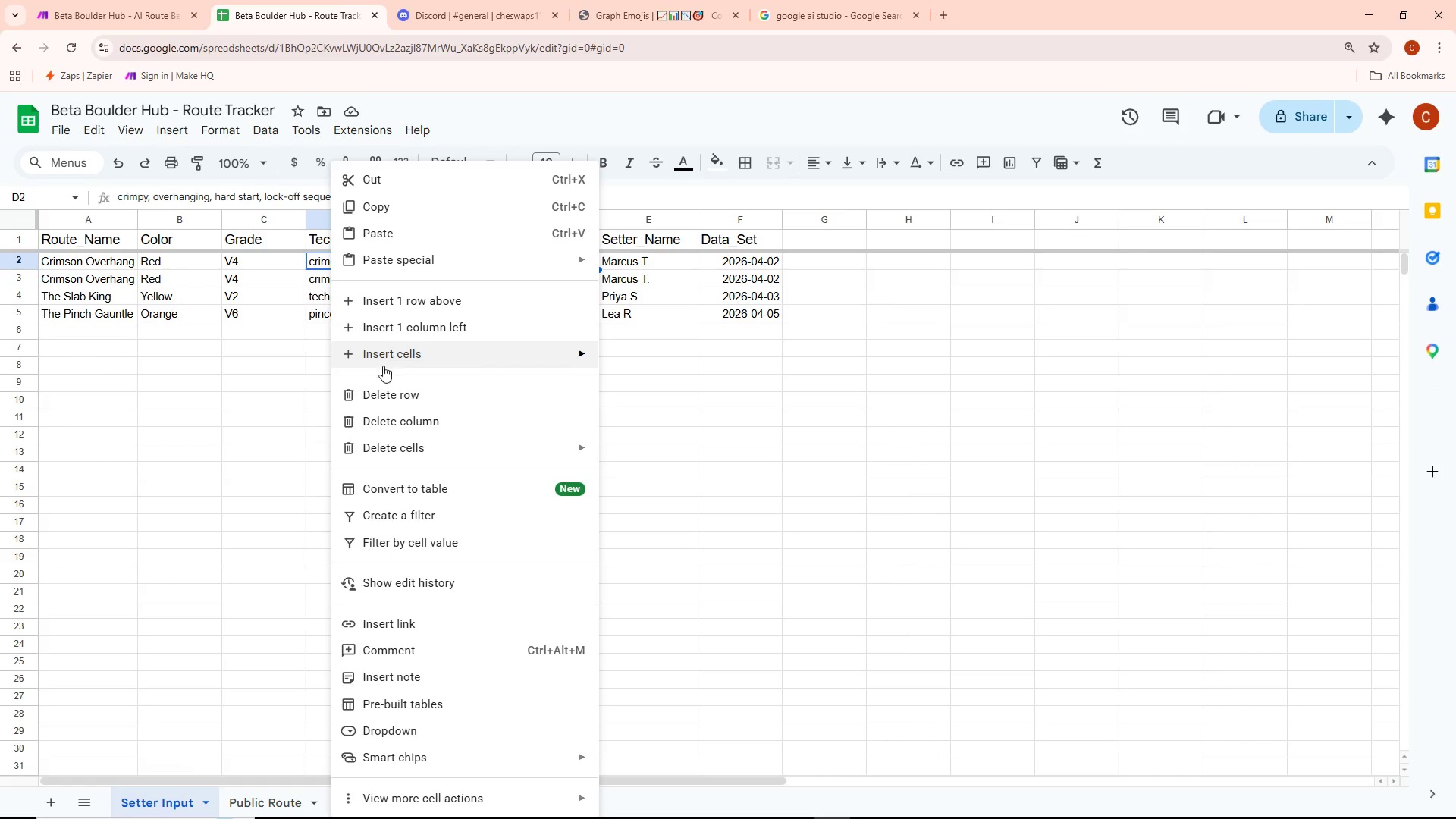 
left_click([381, 398])
 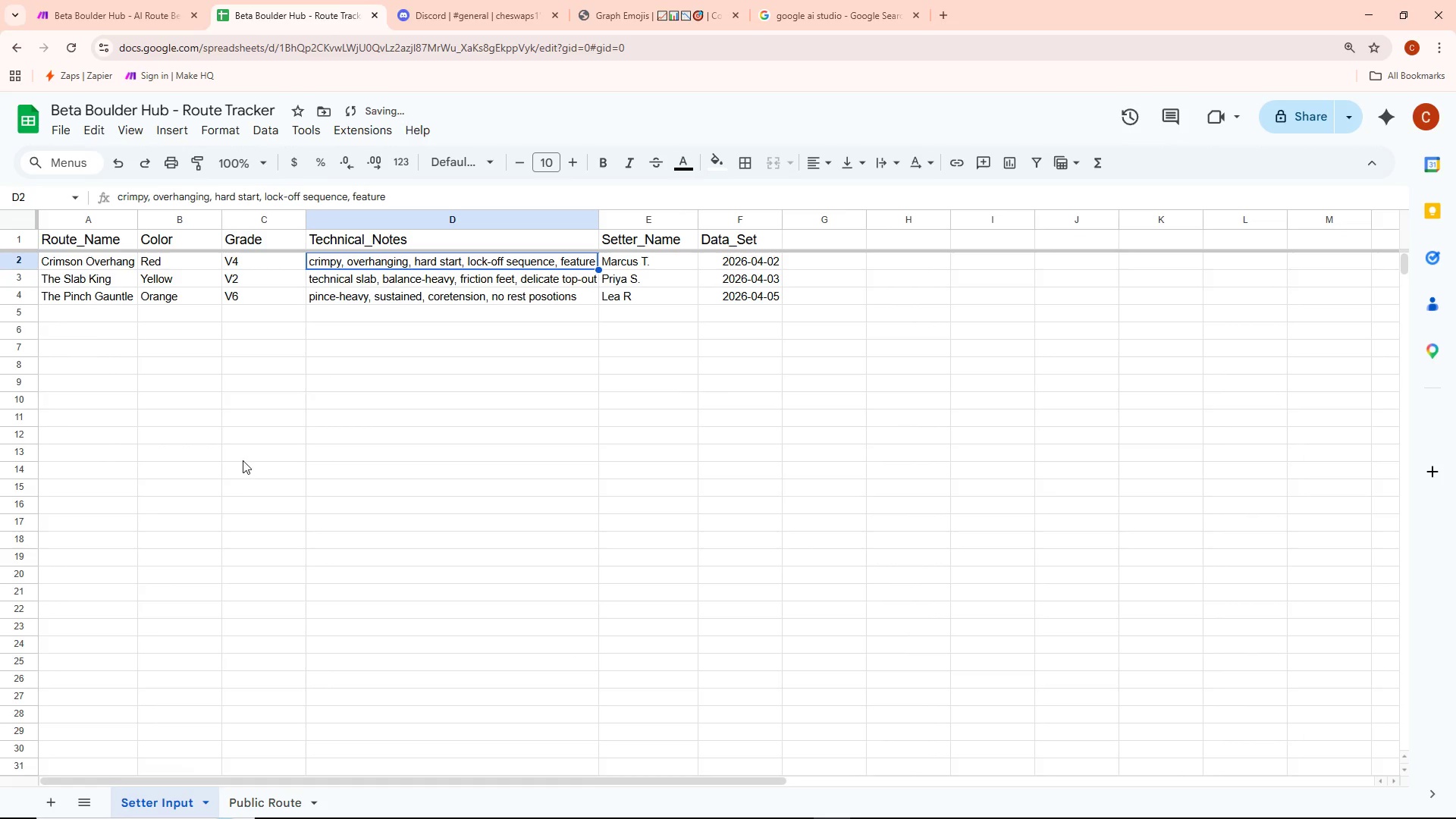 
left_click([243, 460])
 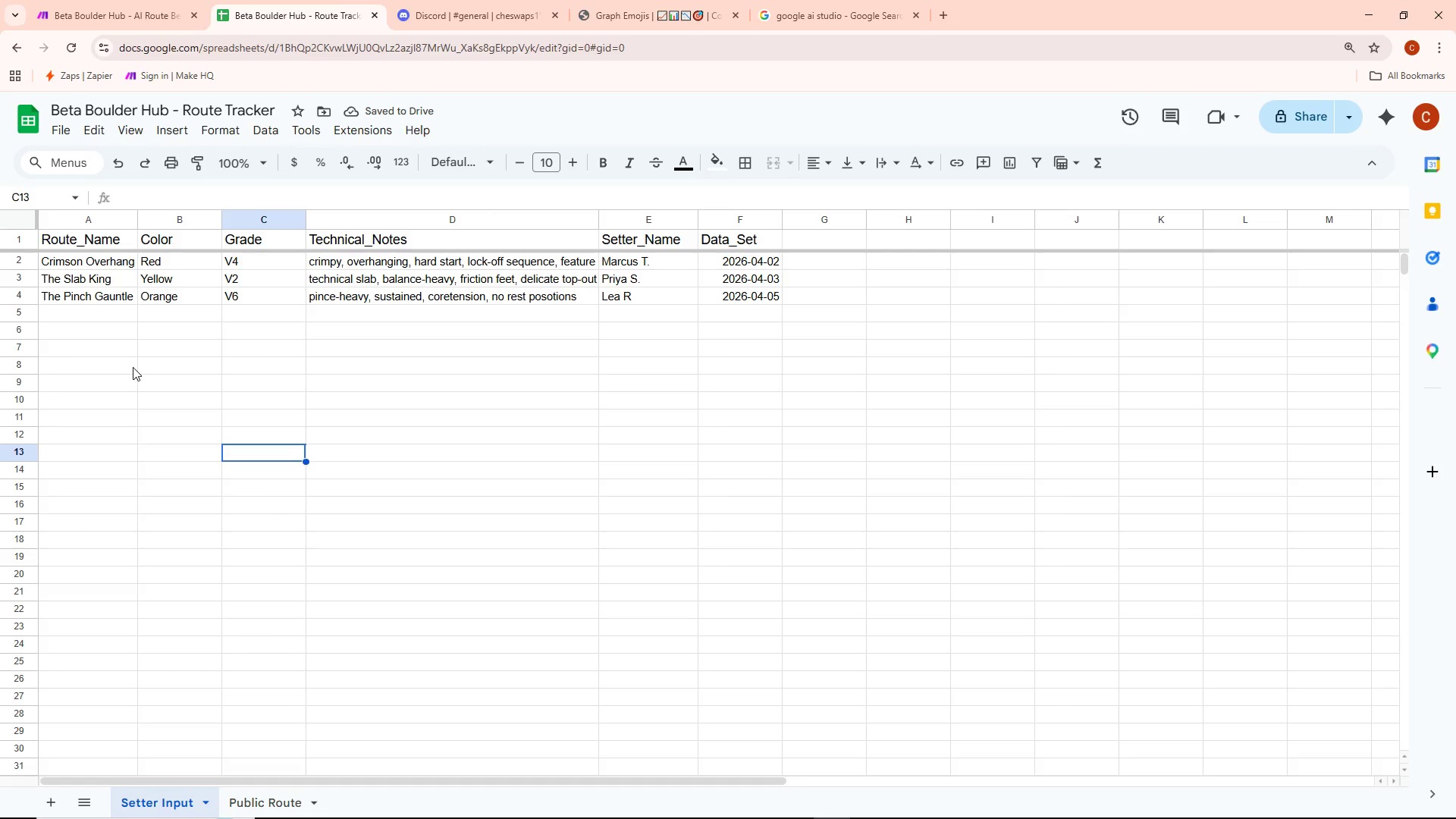 
left_click([74, 0])
 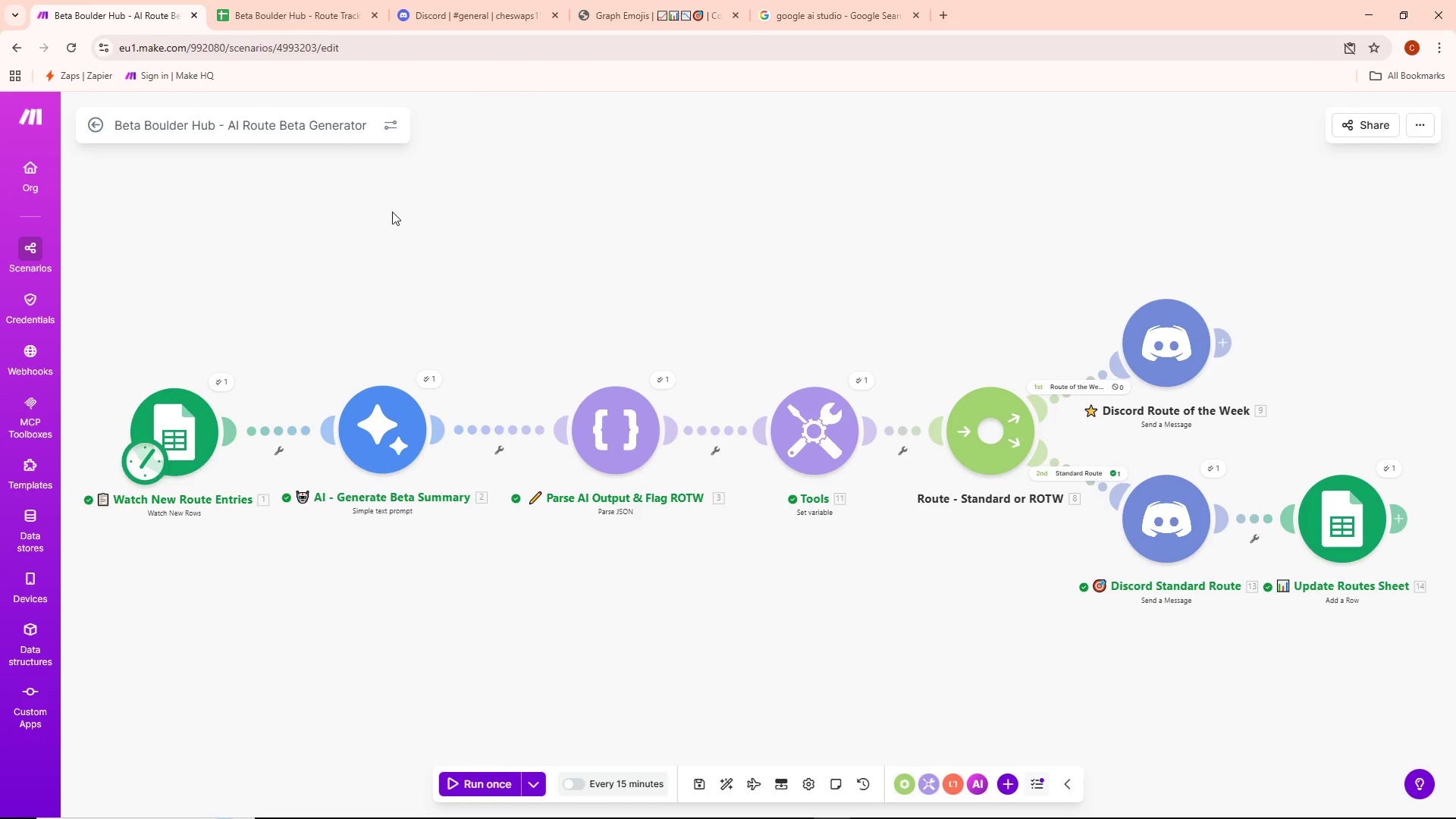 
key(Alt+AltLeft)
 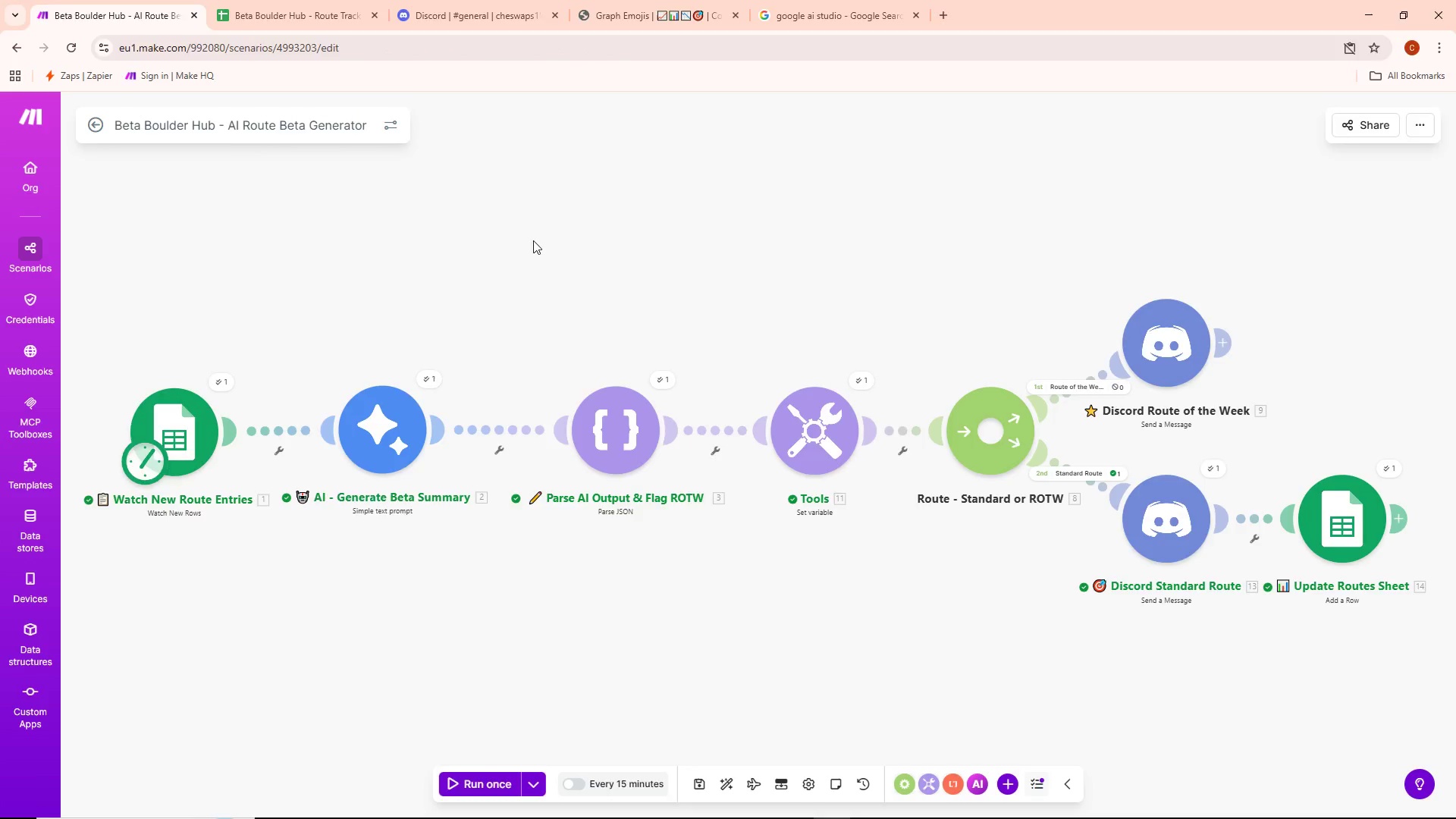 
key(Alt+Tab)